 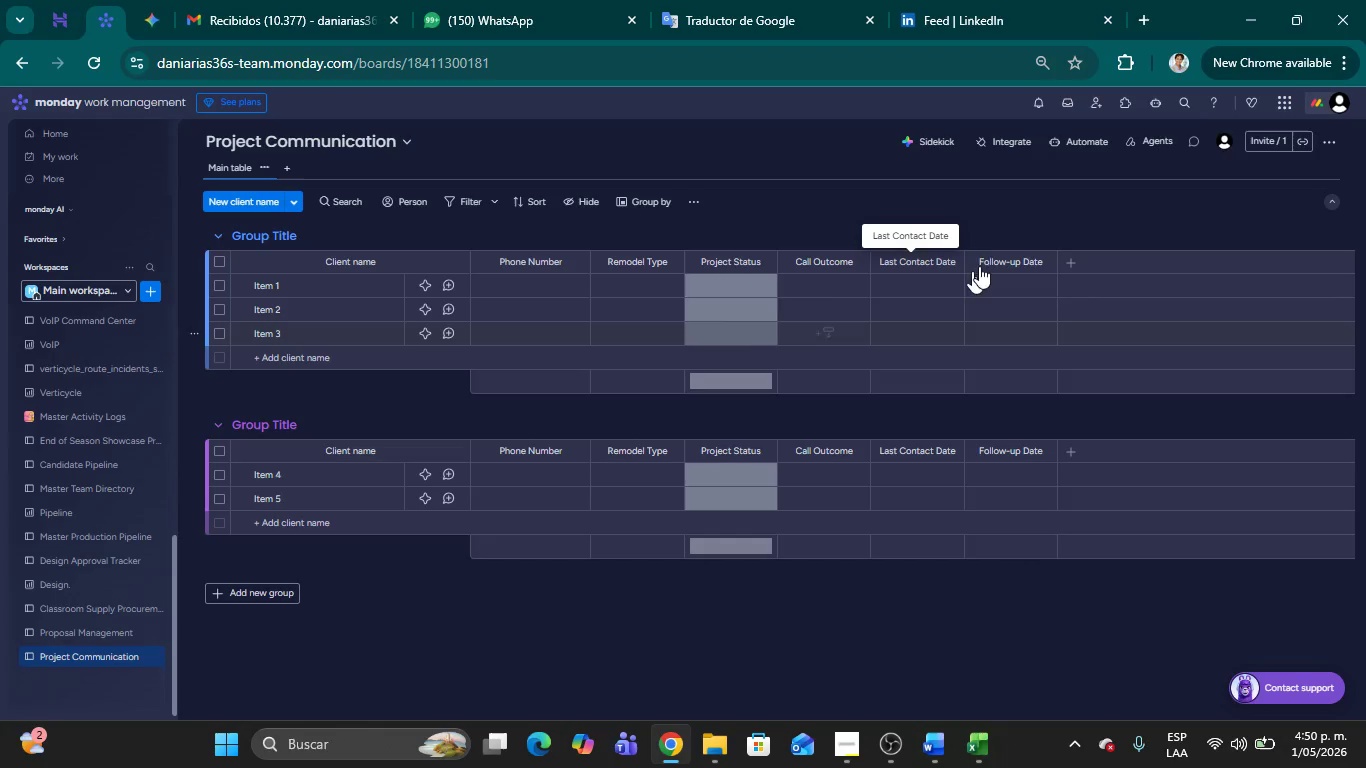 
left_click([1071, 261])
 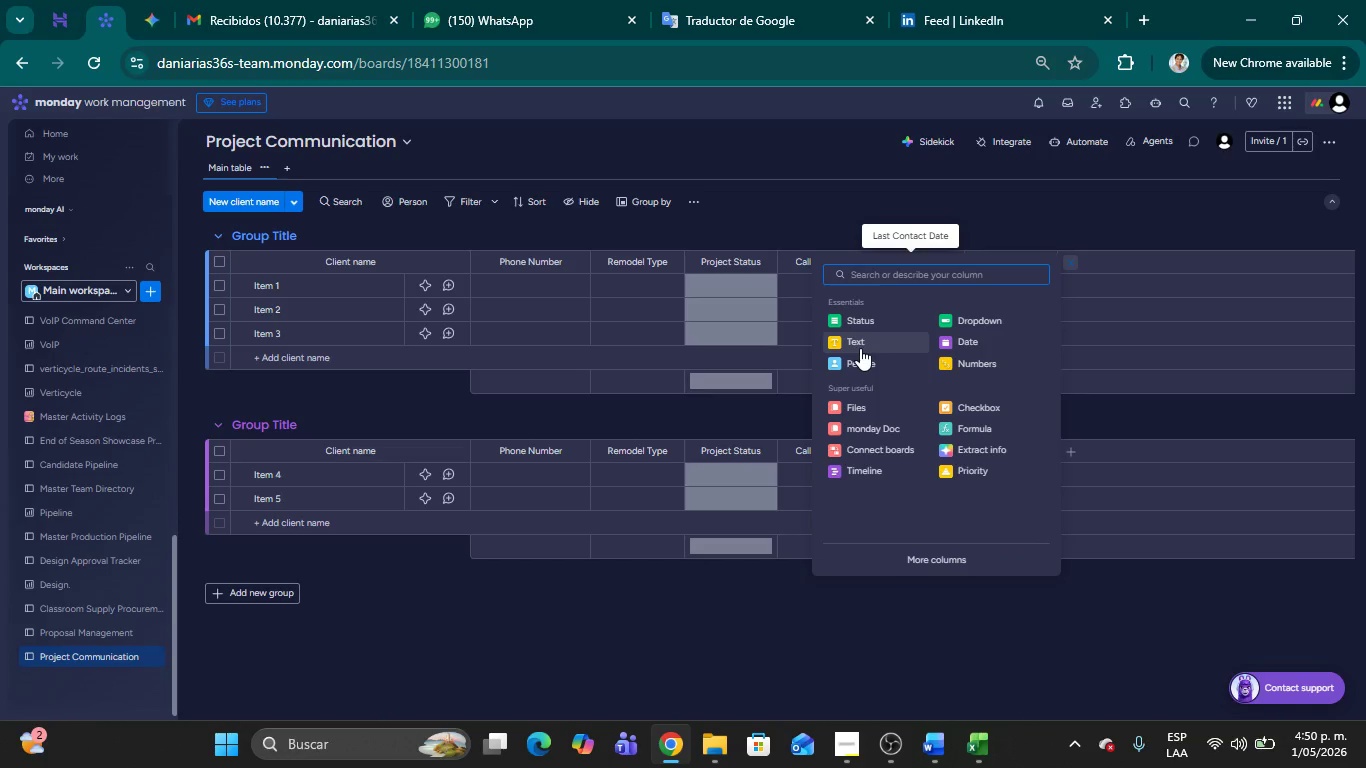 
left_click([859, 344])
 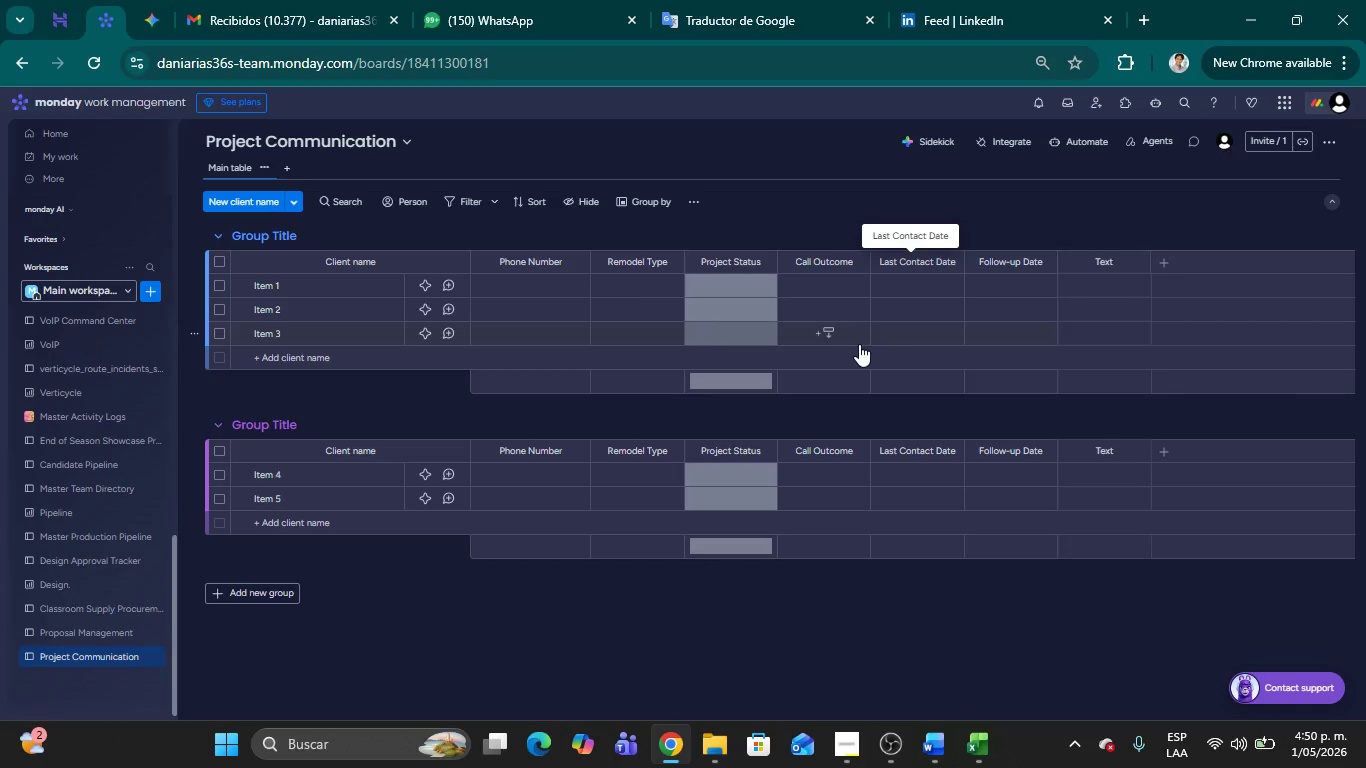 
key(Alt+Tab)
 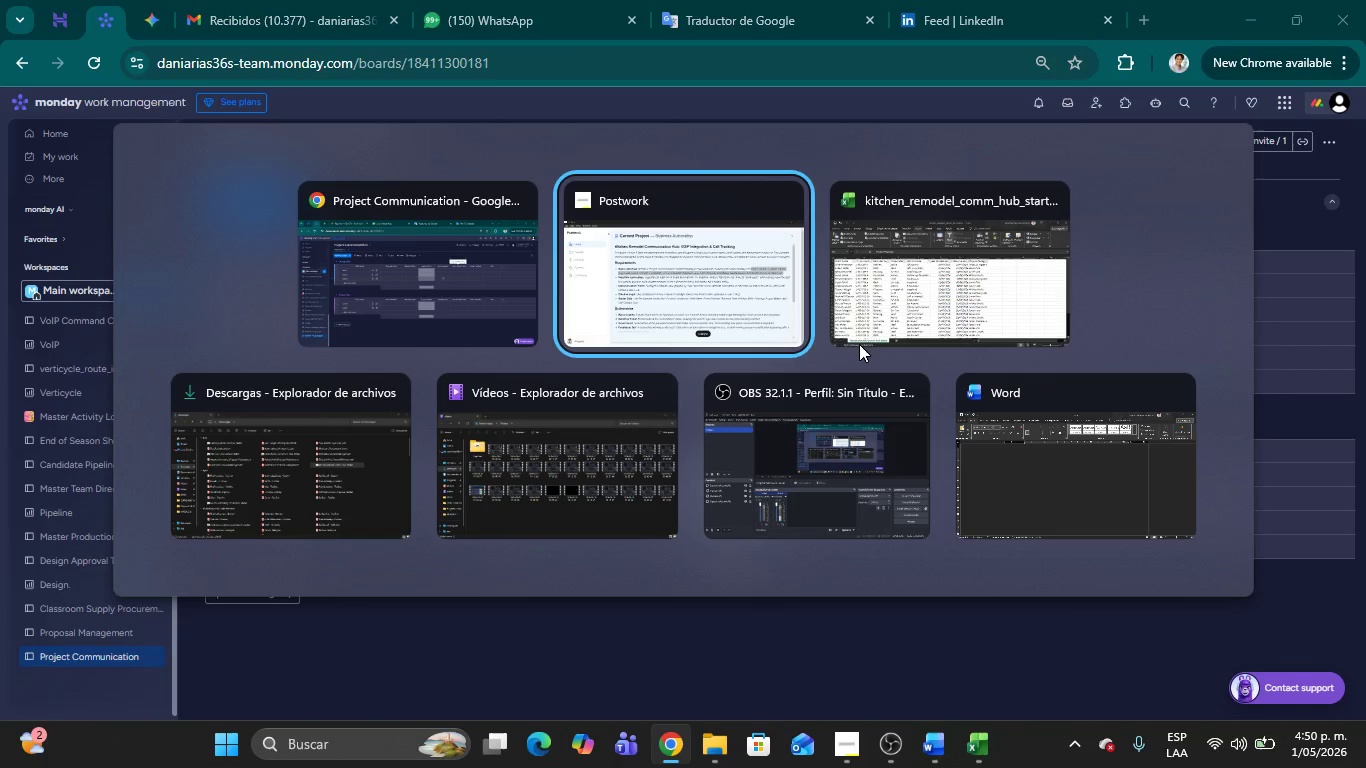 
key(Alt+Tab)
 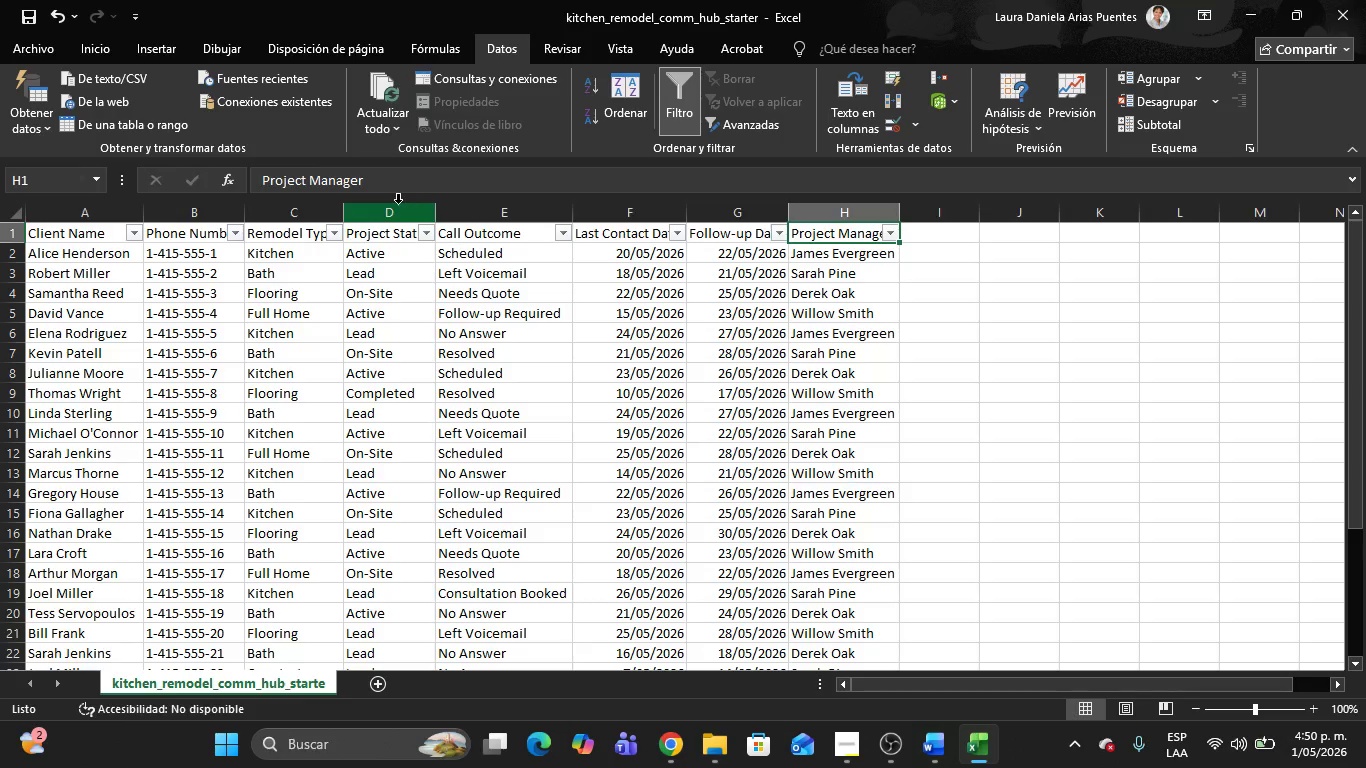 
left_click_drag(start_coordinate=[395, 185], to_coordinate=[218, 176])
 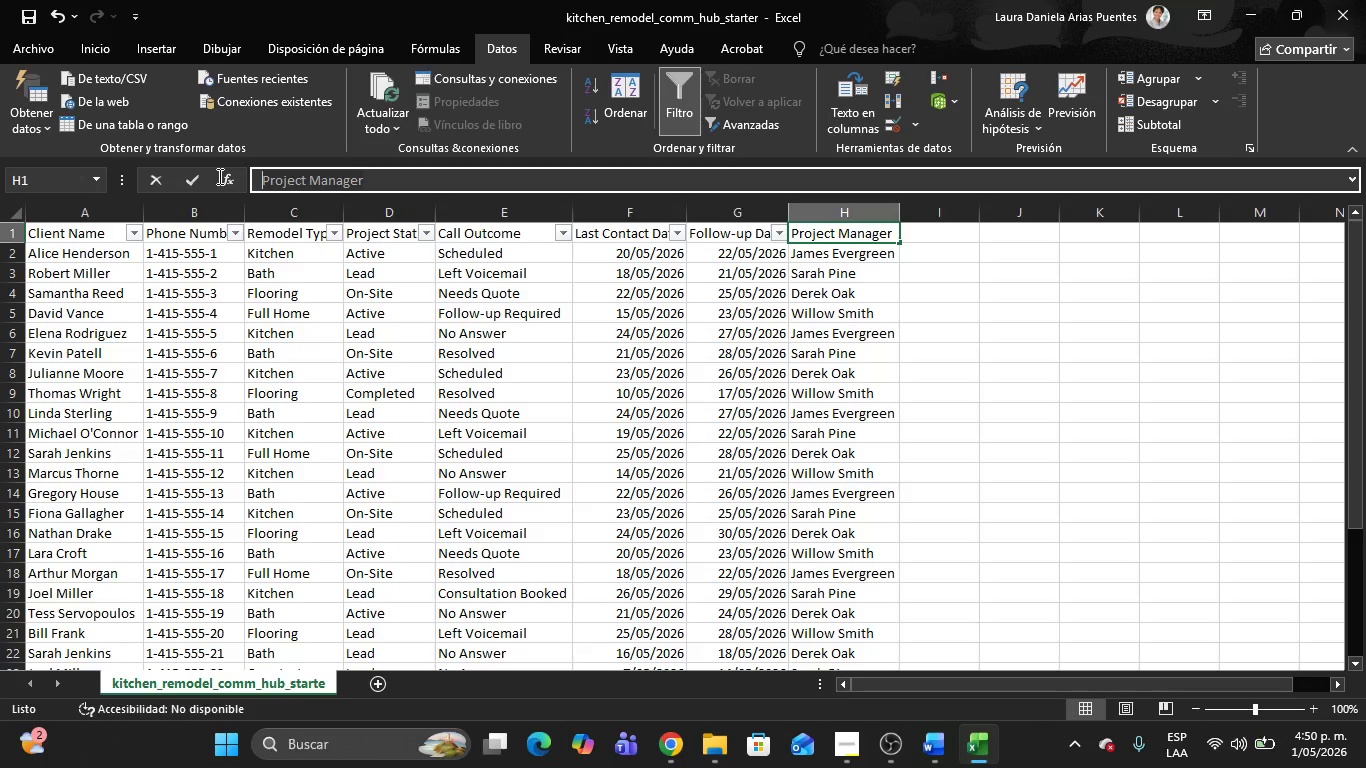 
key(Control+C)
 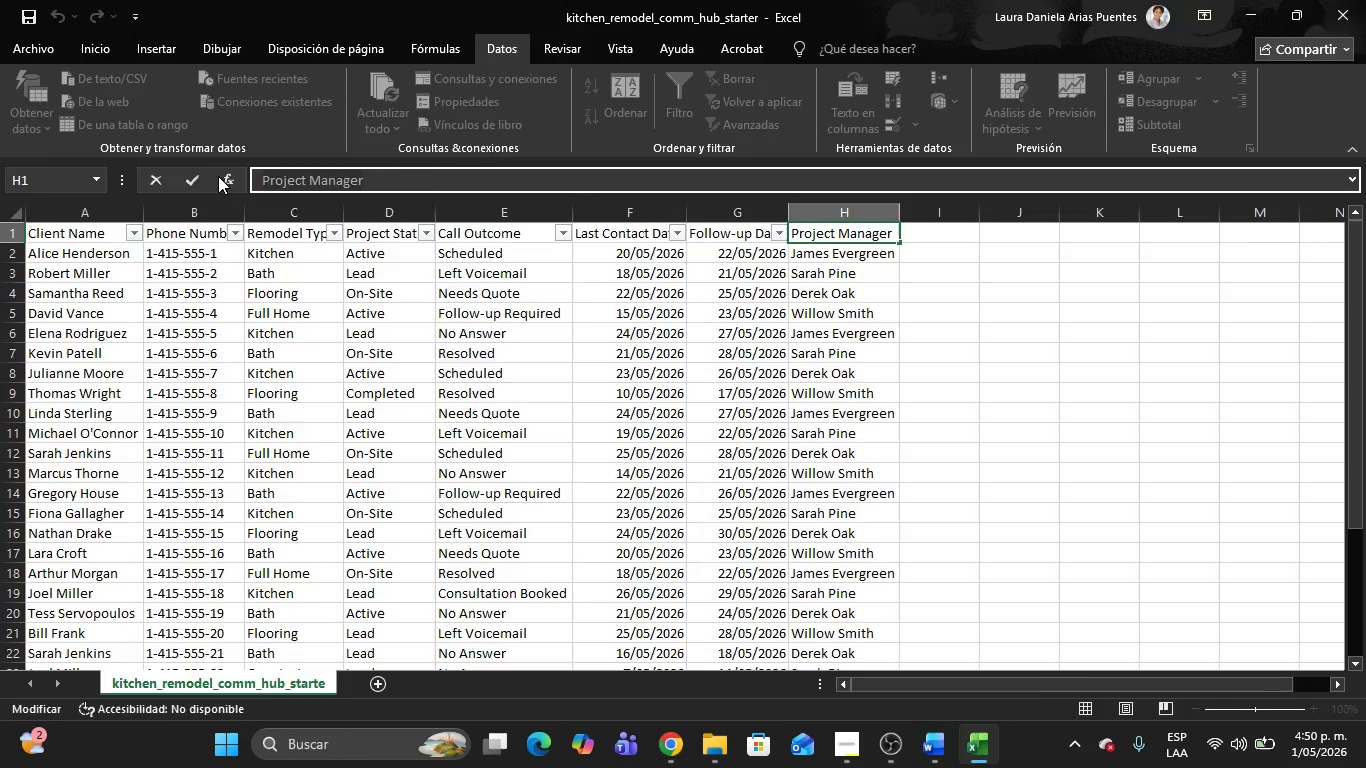 
key(Alt+AltLeft)
 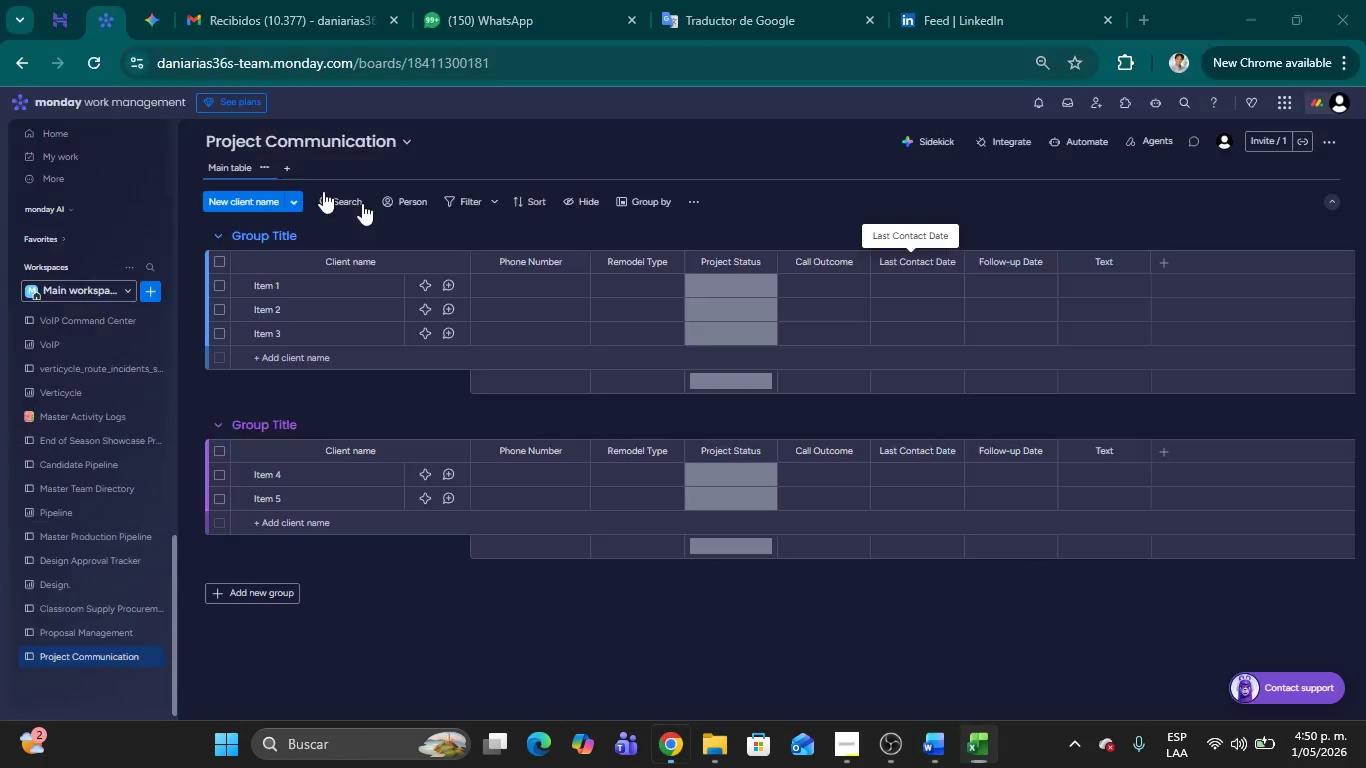 
key(Alt+Tab)
 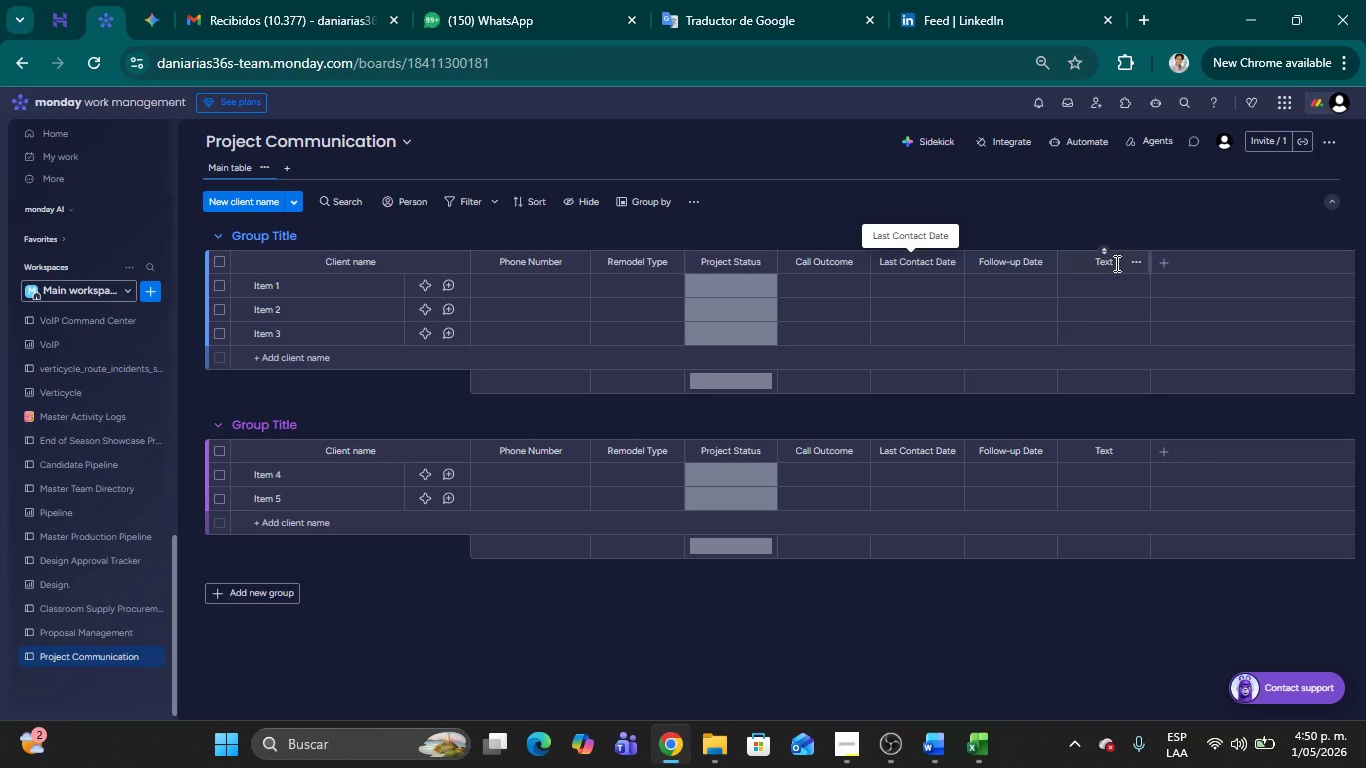 
double_click([1110, 265])
 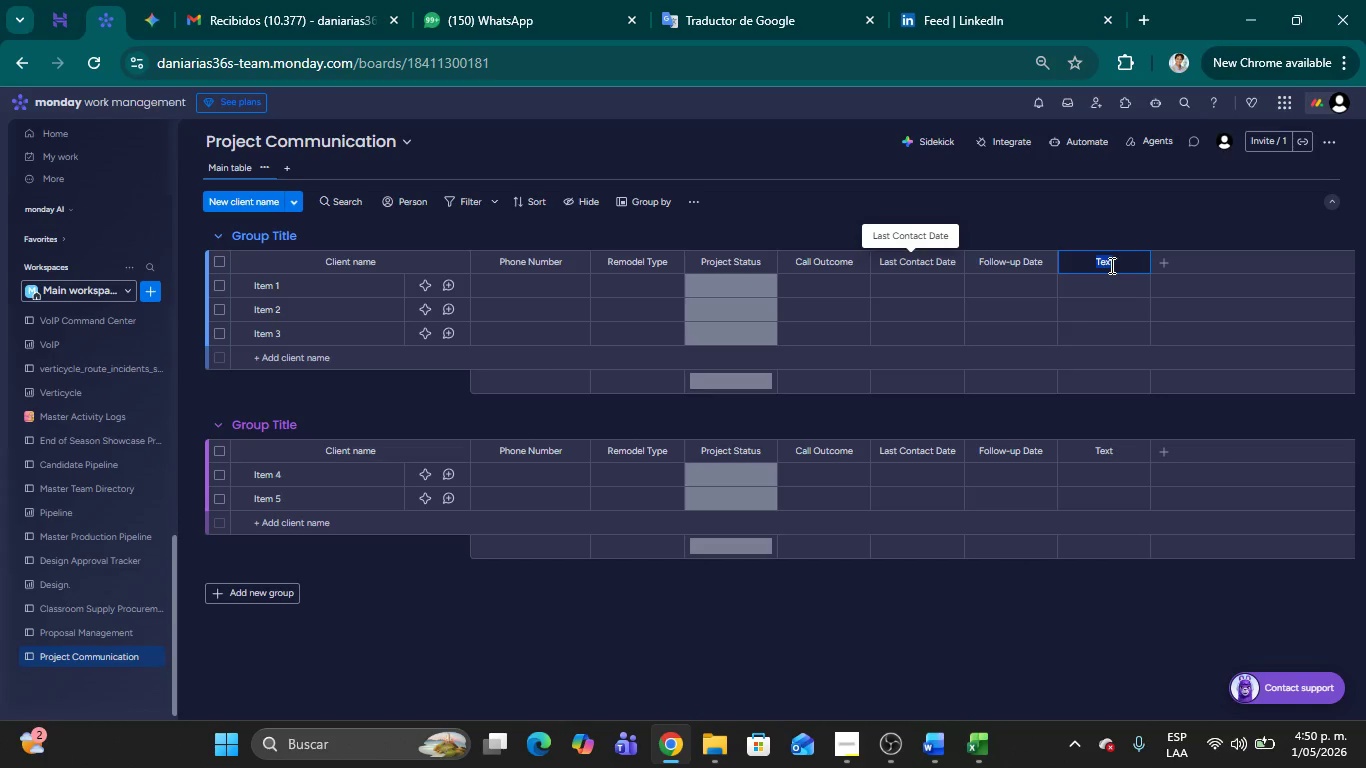 
key(Control+V)
 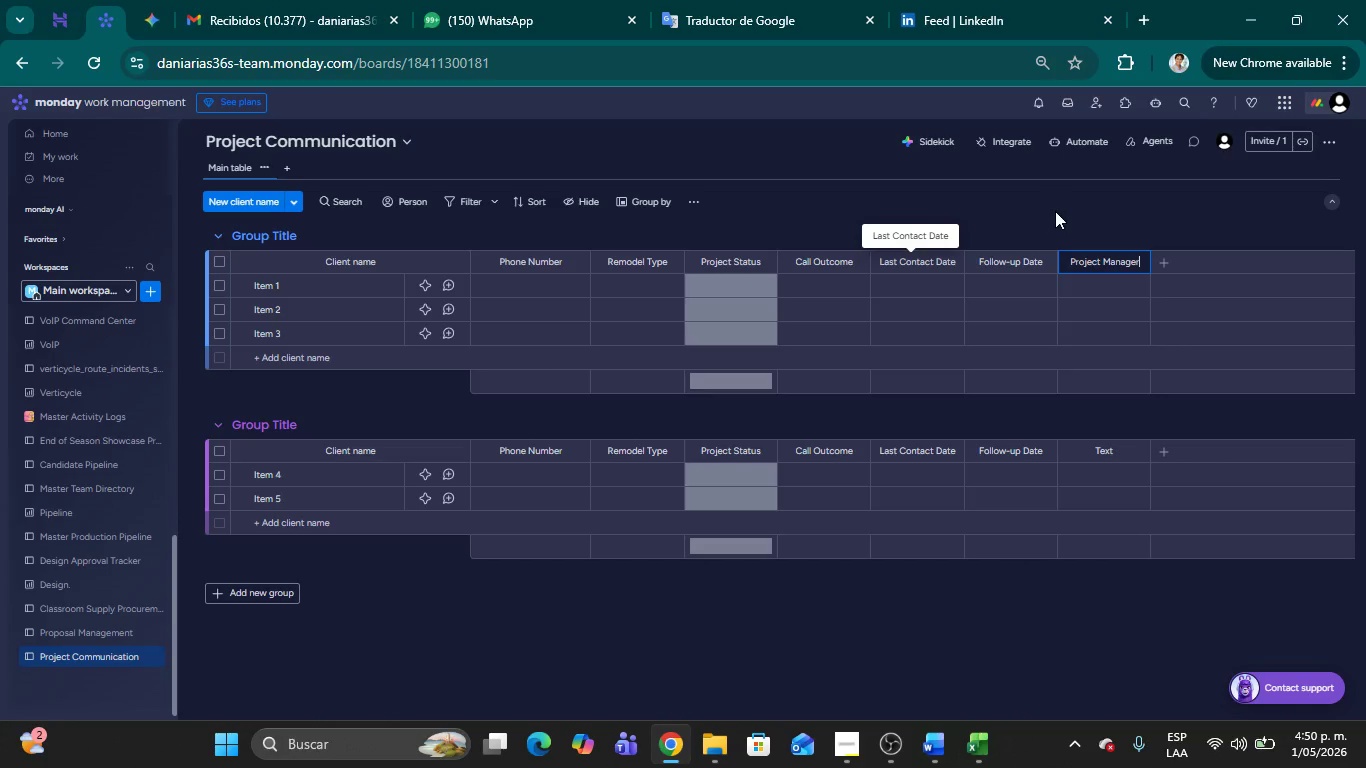 
left_click([1055, 211])
 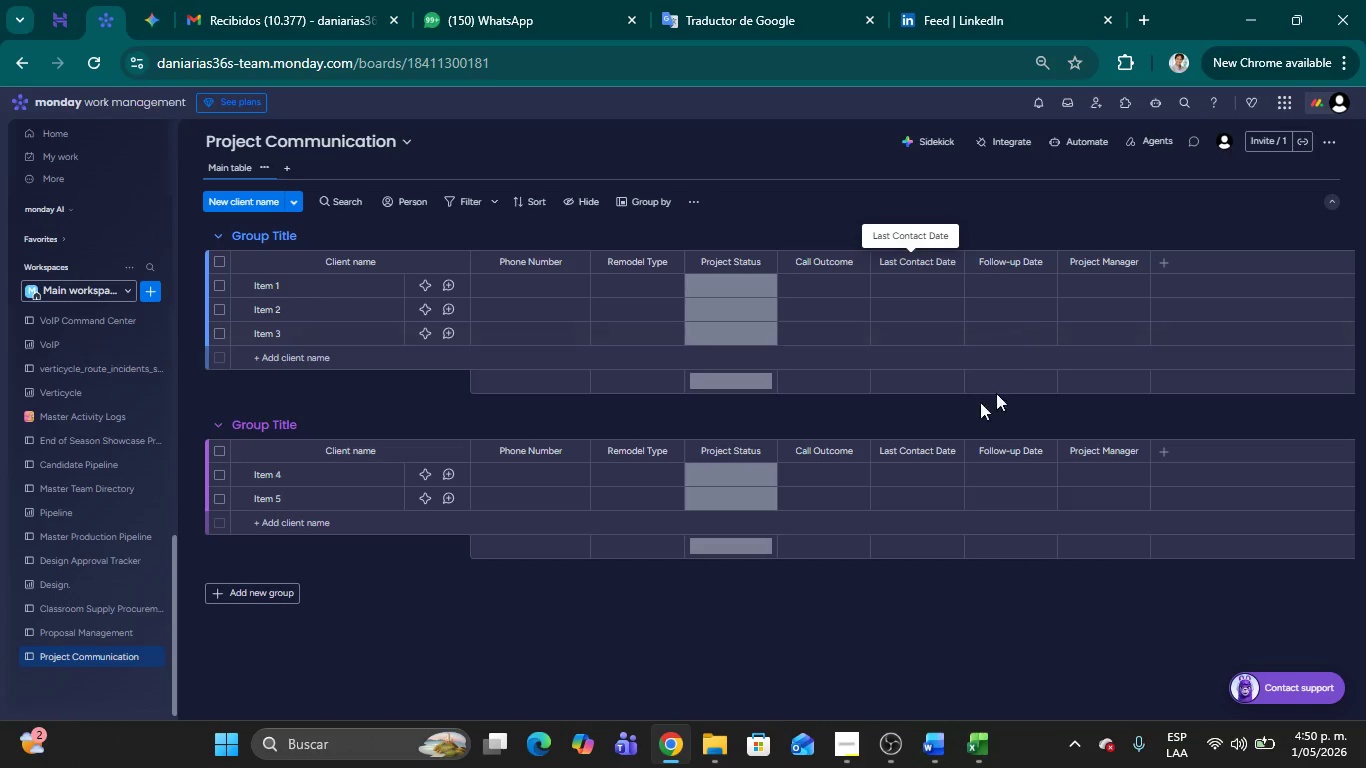 
left_click([772, 213])
 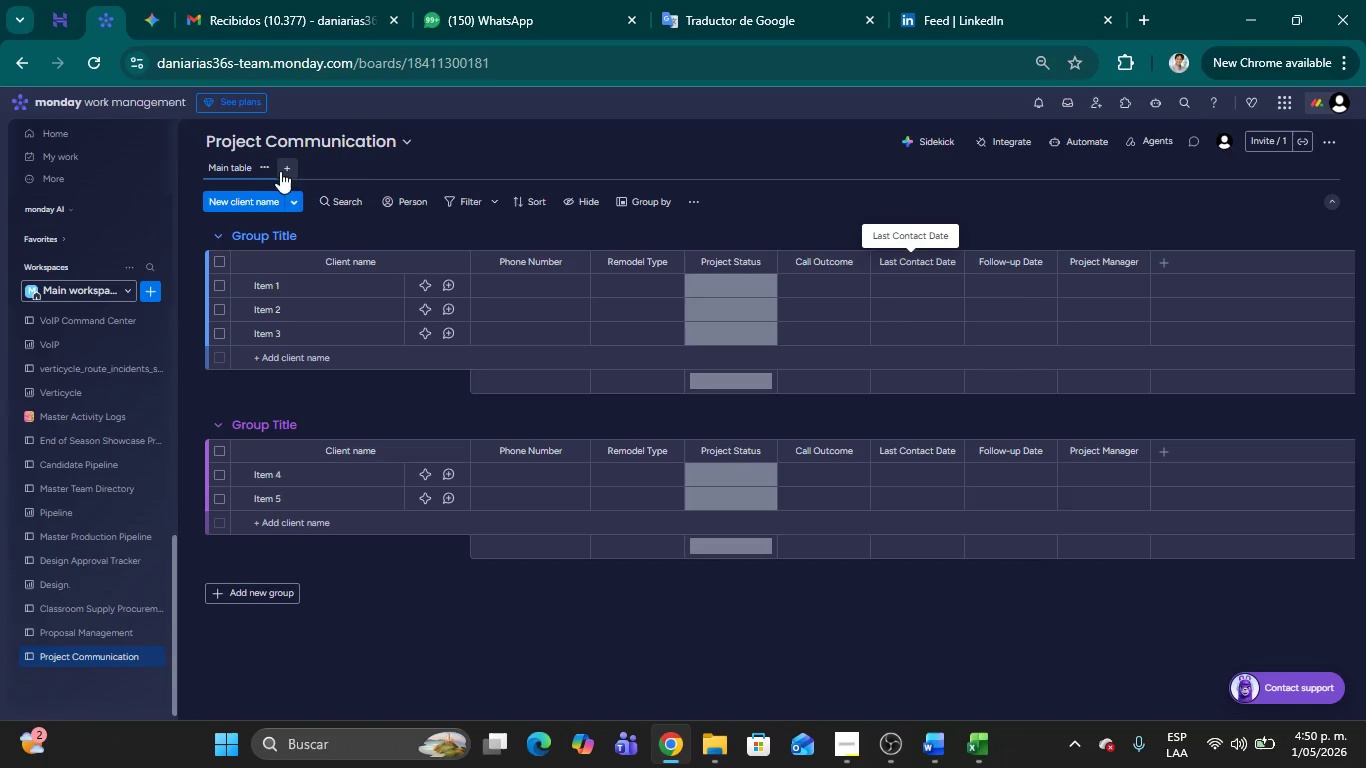 
left_click([288, 200])
 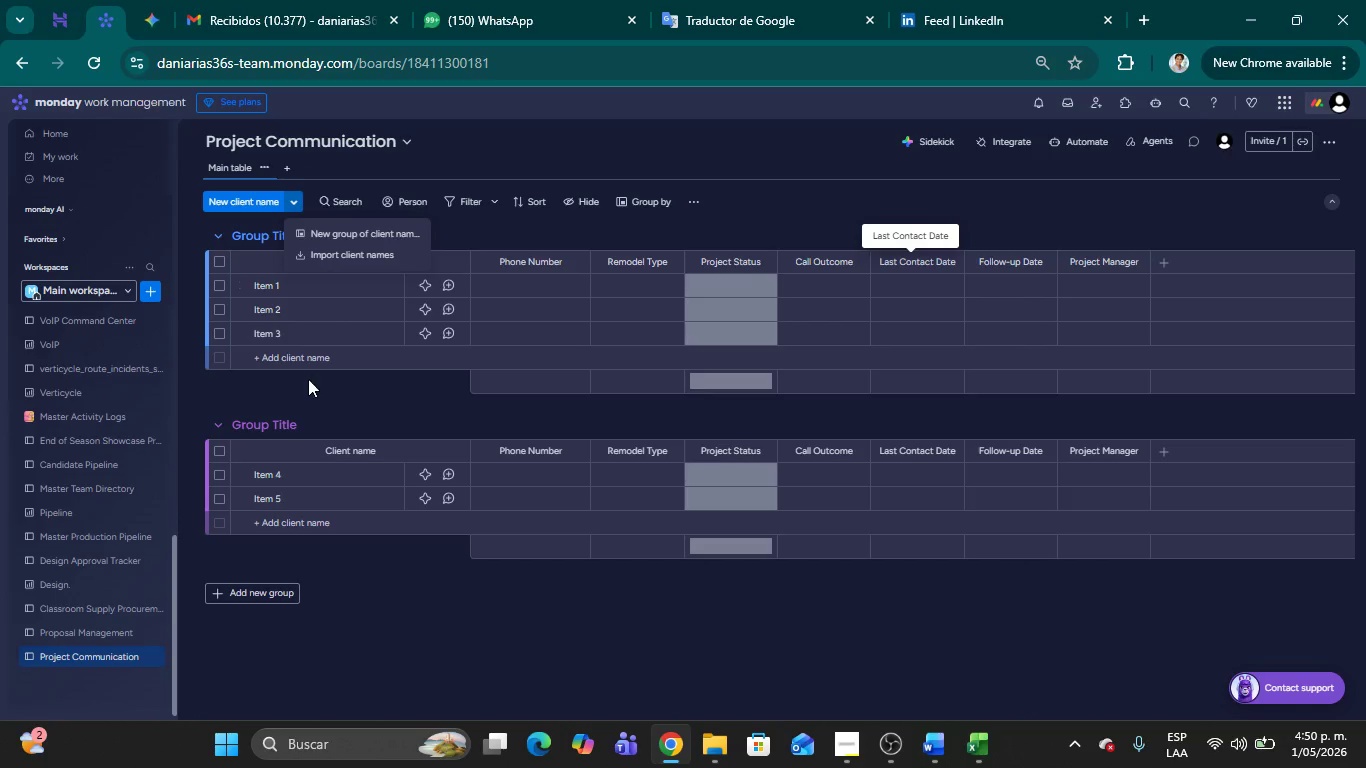 
left_click([315, 398])
 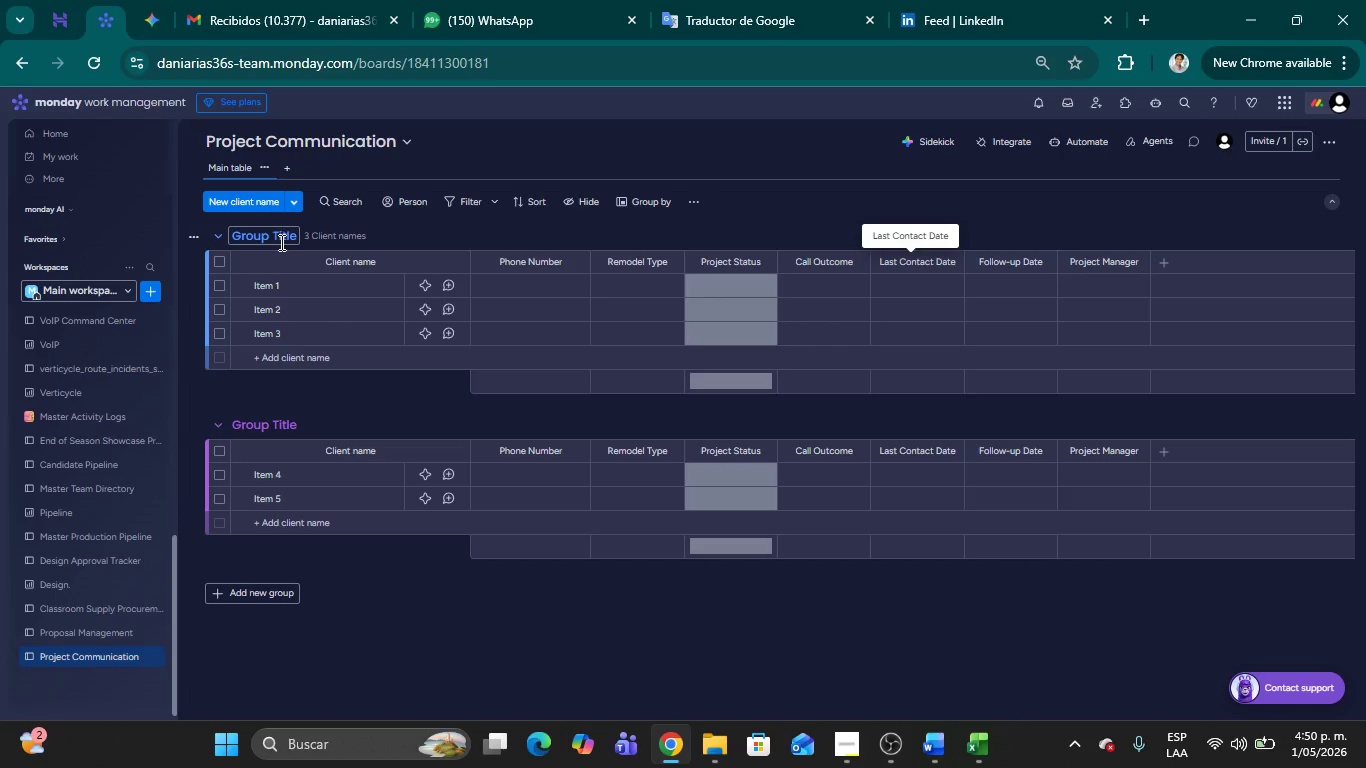 
left_click([293, 210])
 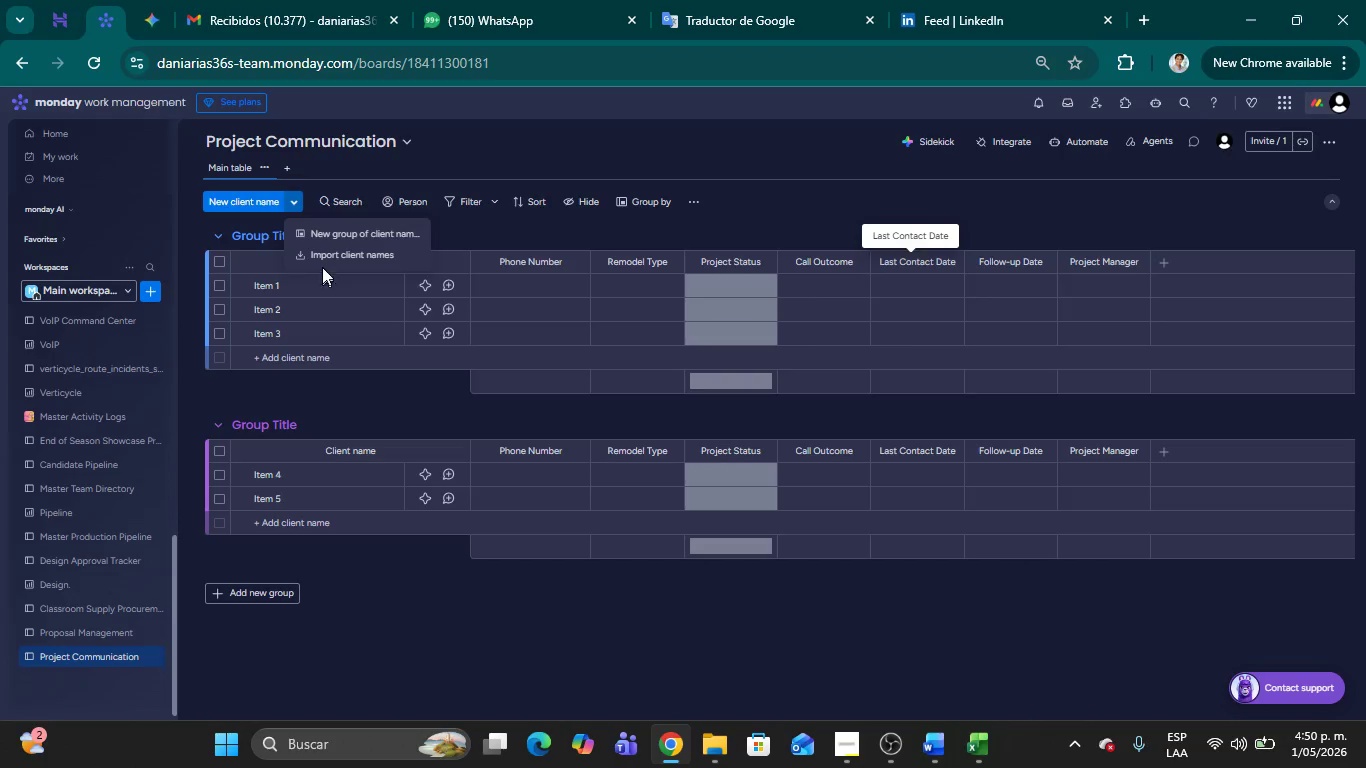 
left_click([319, 258])
 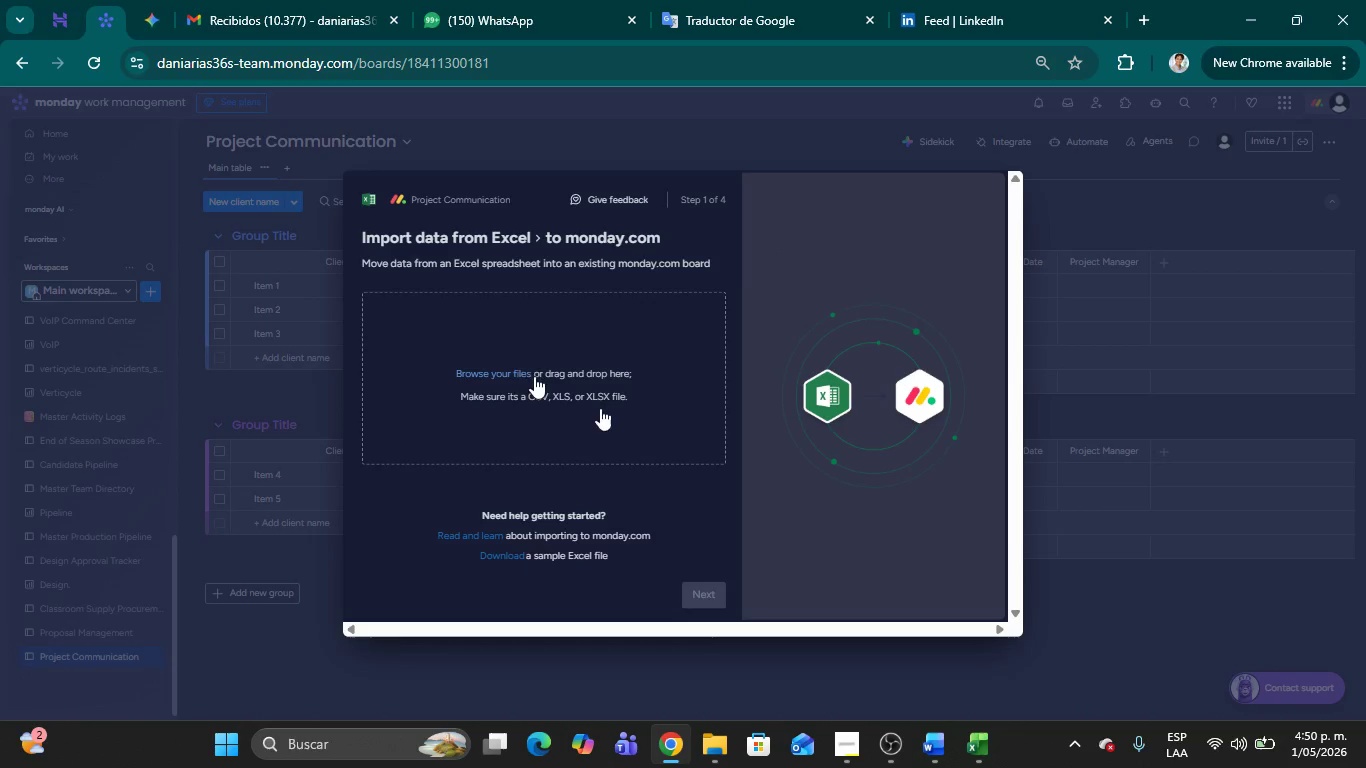 
left_click([511, 369])
 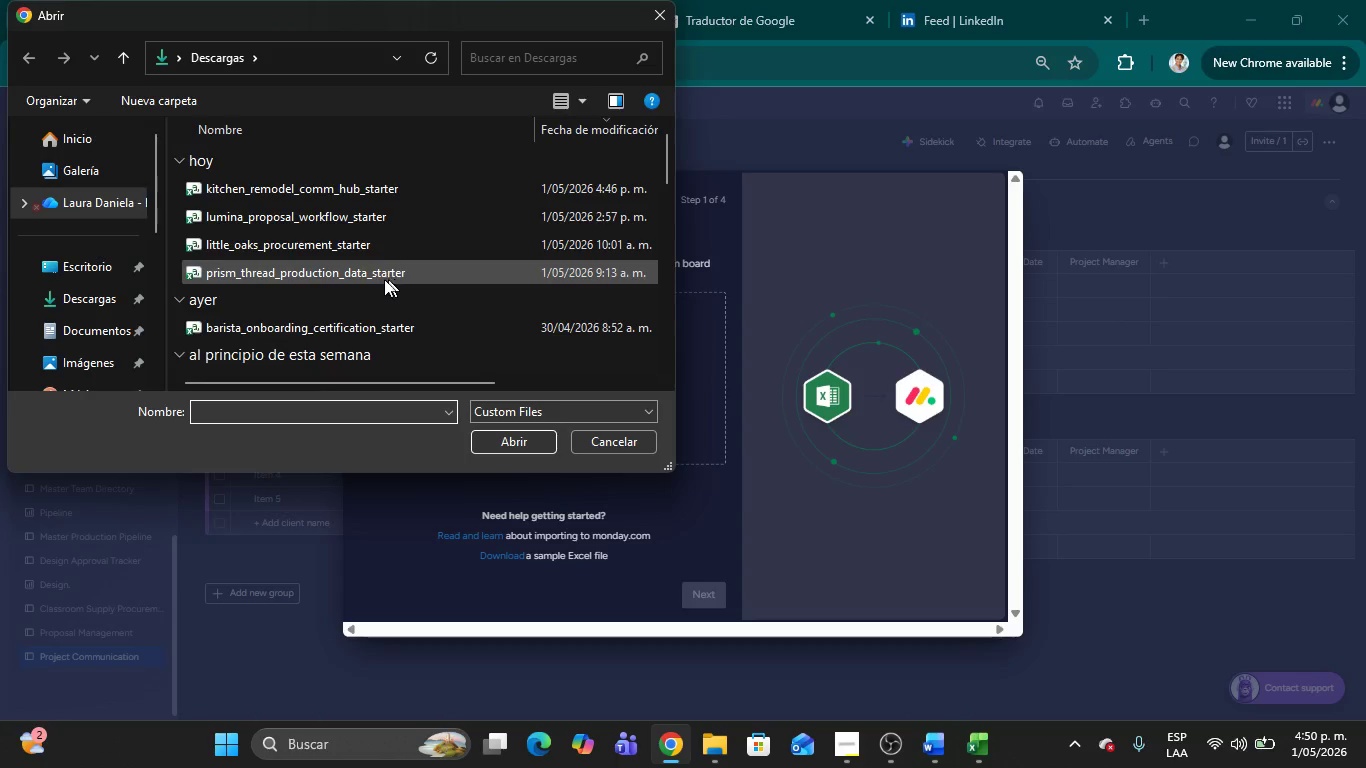 
double_click([295, 191])
 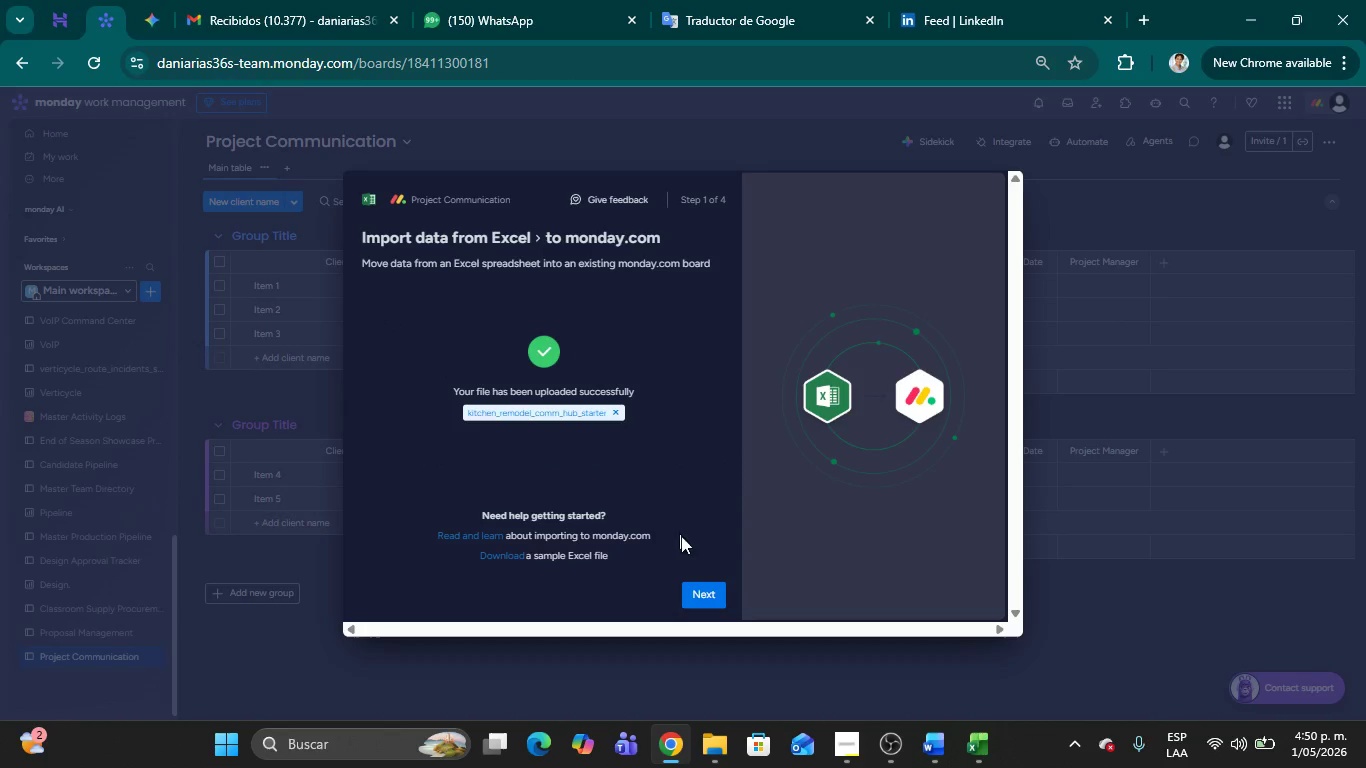 
left_click([695, 575])
 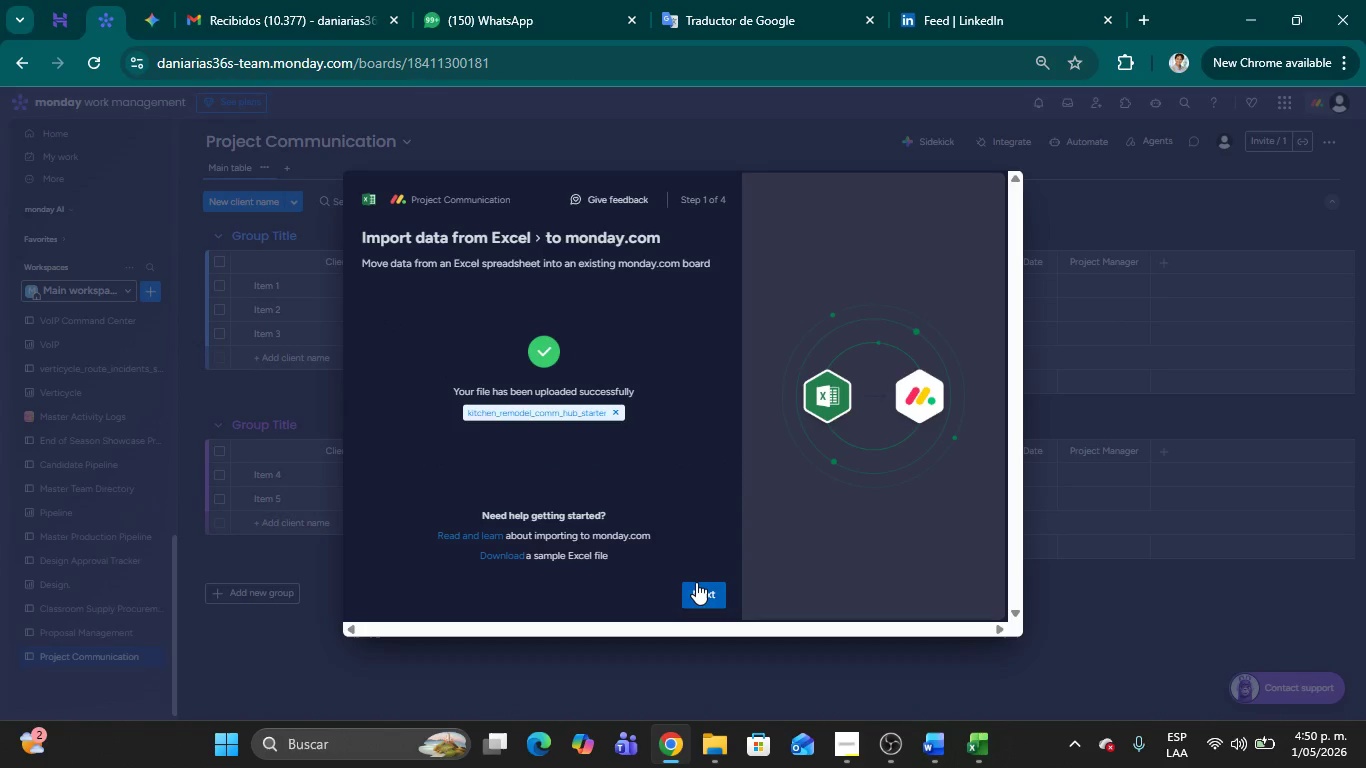 
left_click([696, 582])
 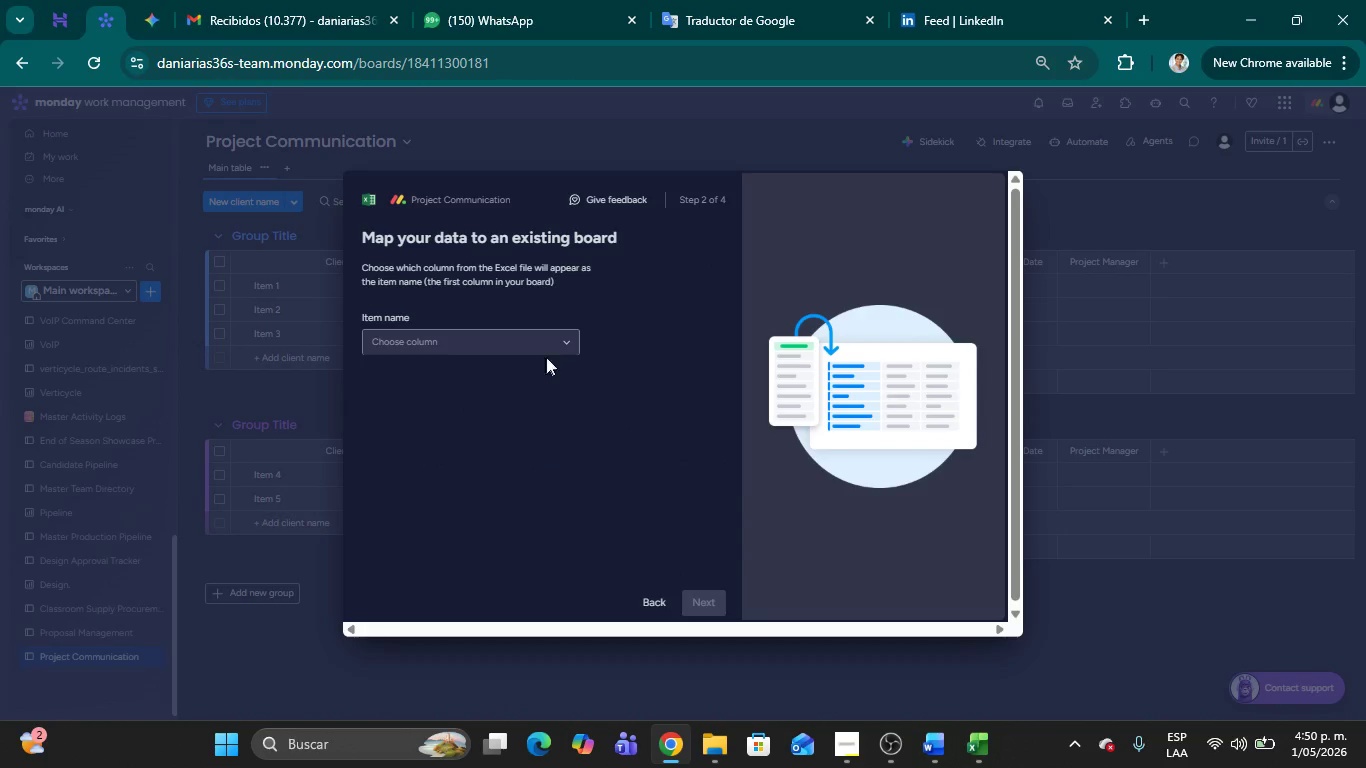 
left_click([549, 336])
 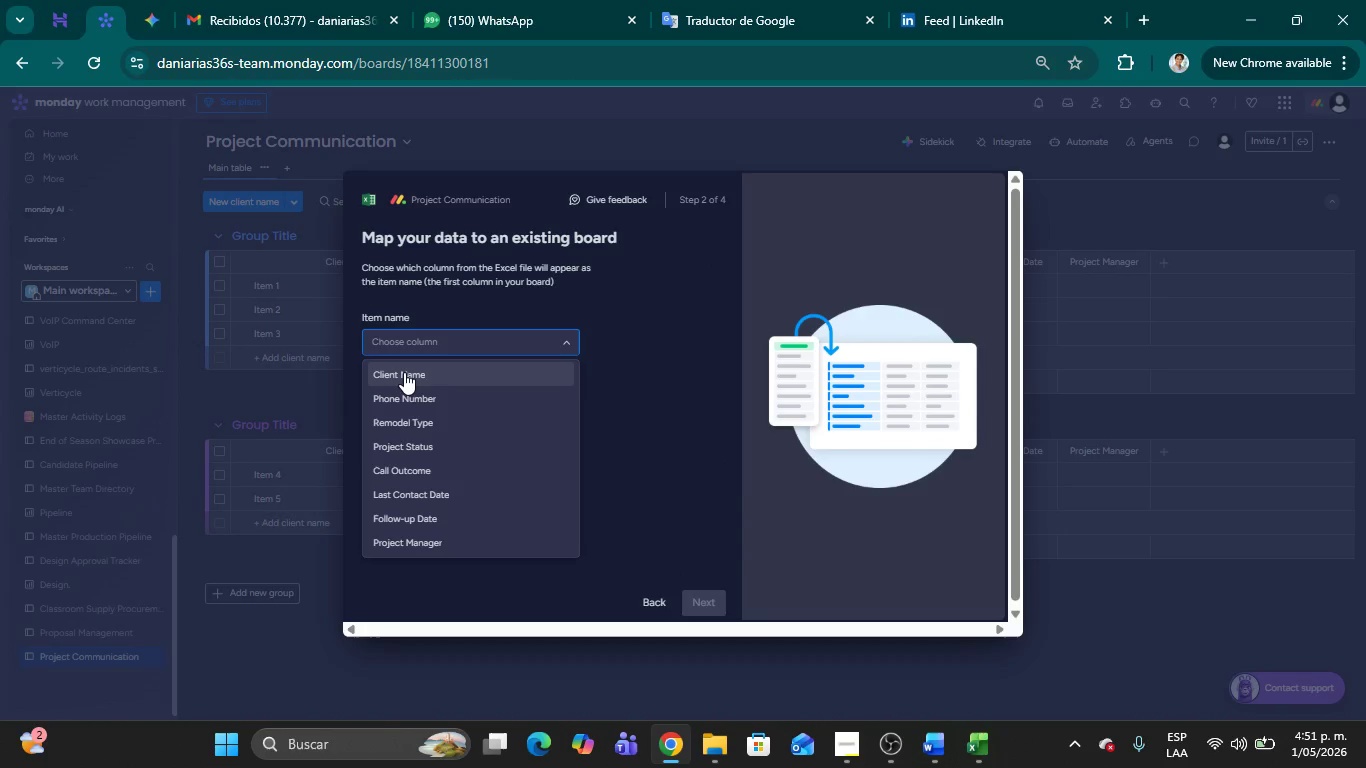 
left_click([404, 372])
 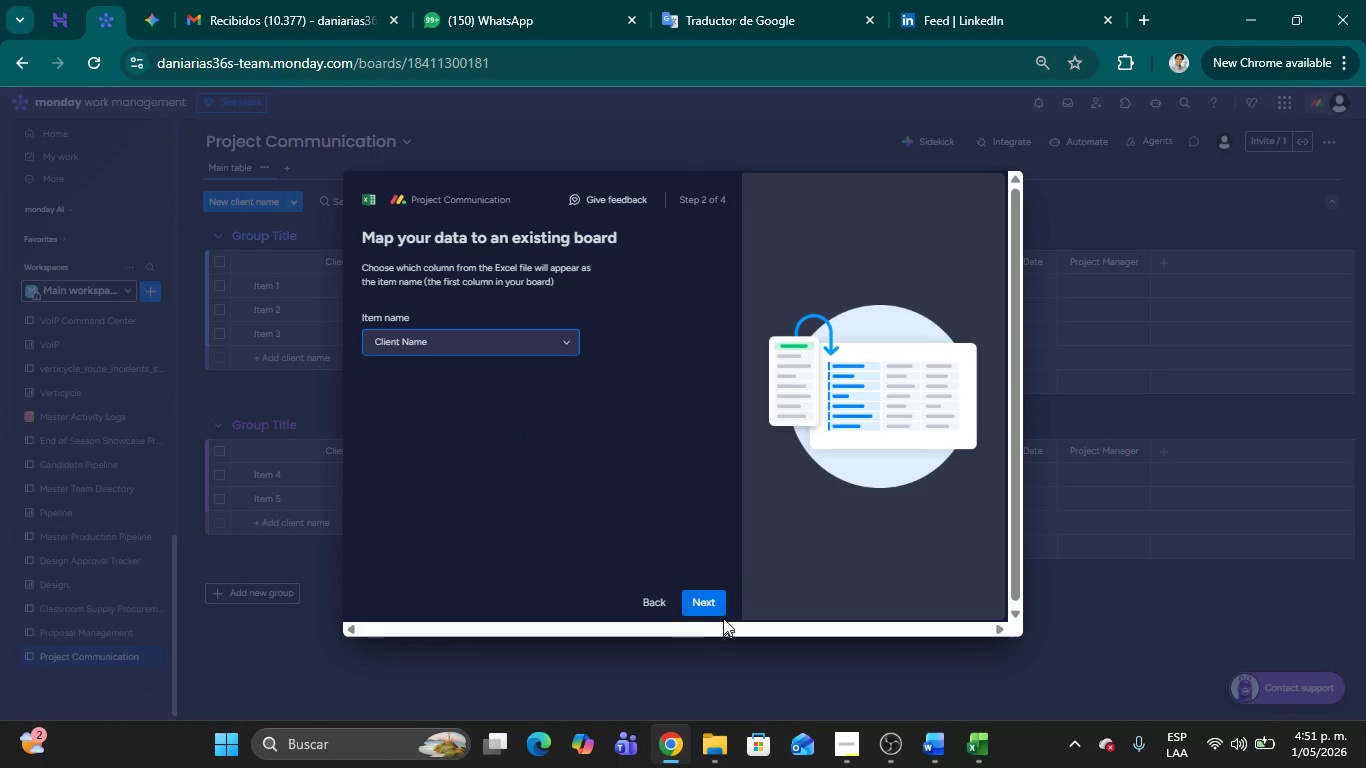 
left_click([710, 606])
 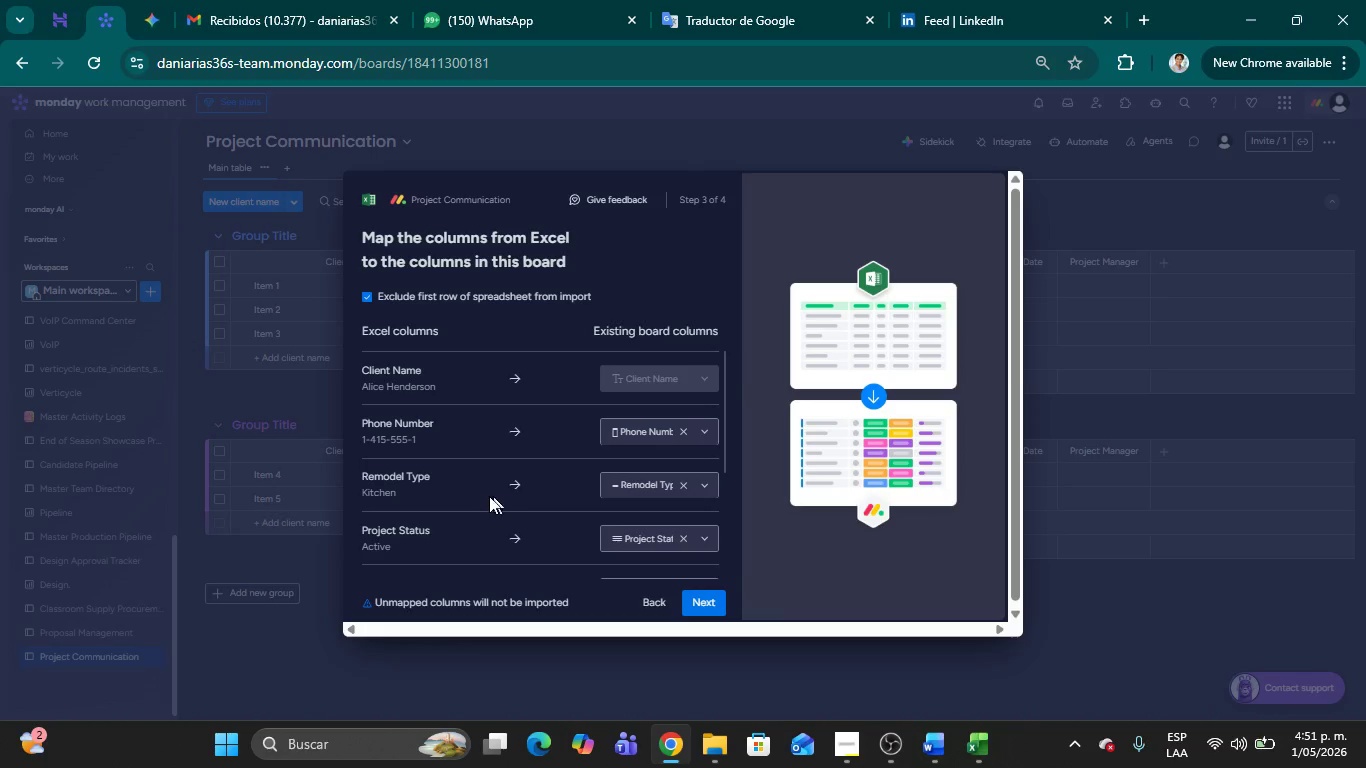 
scroll: coordinate [614, 551], scroll_direction: down, amount: 3.0
 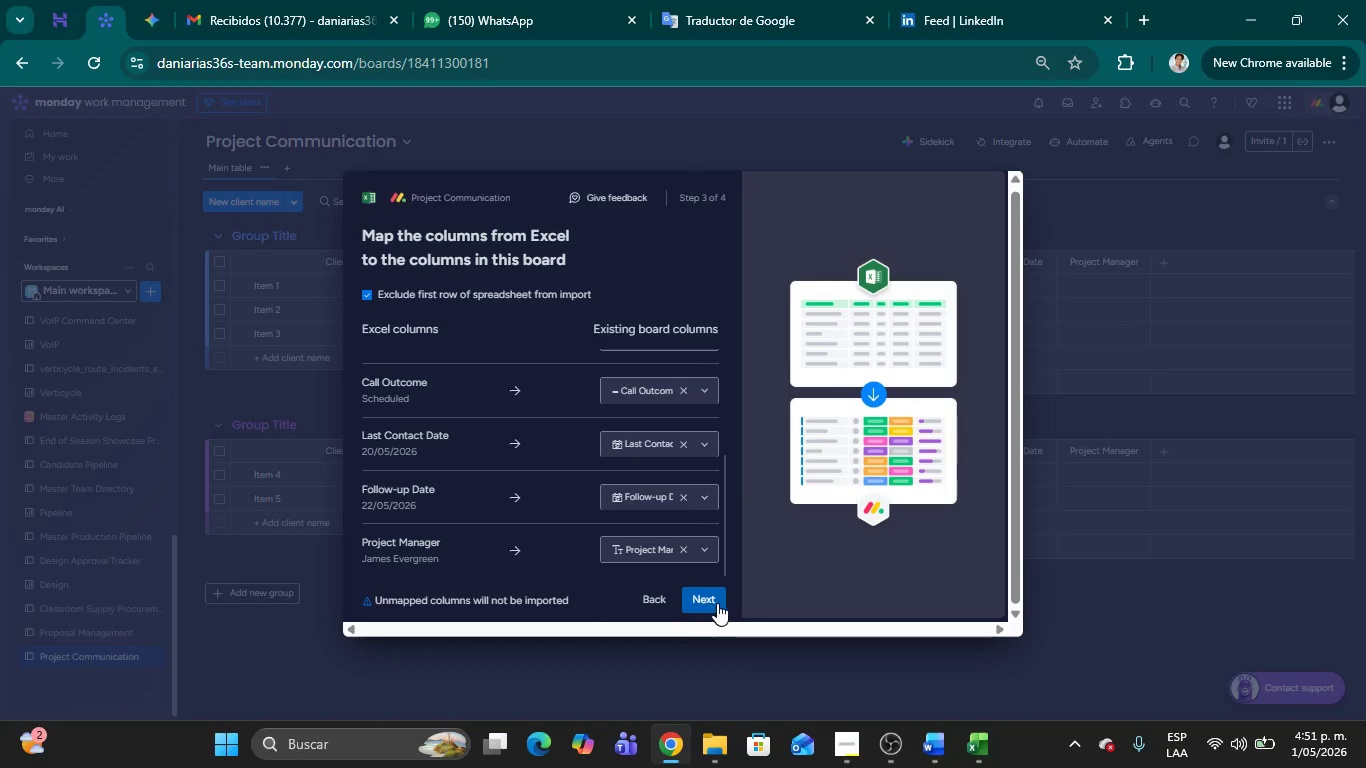 
left_click([717, 603])
 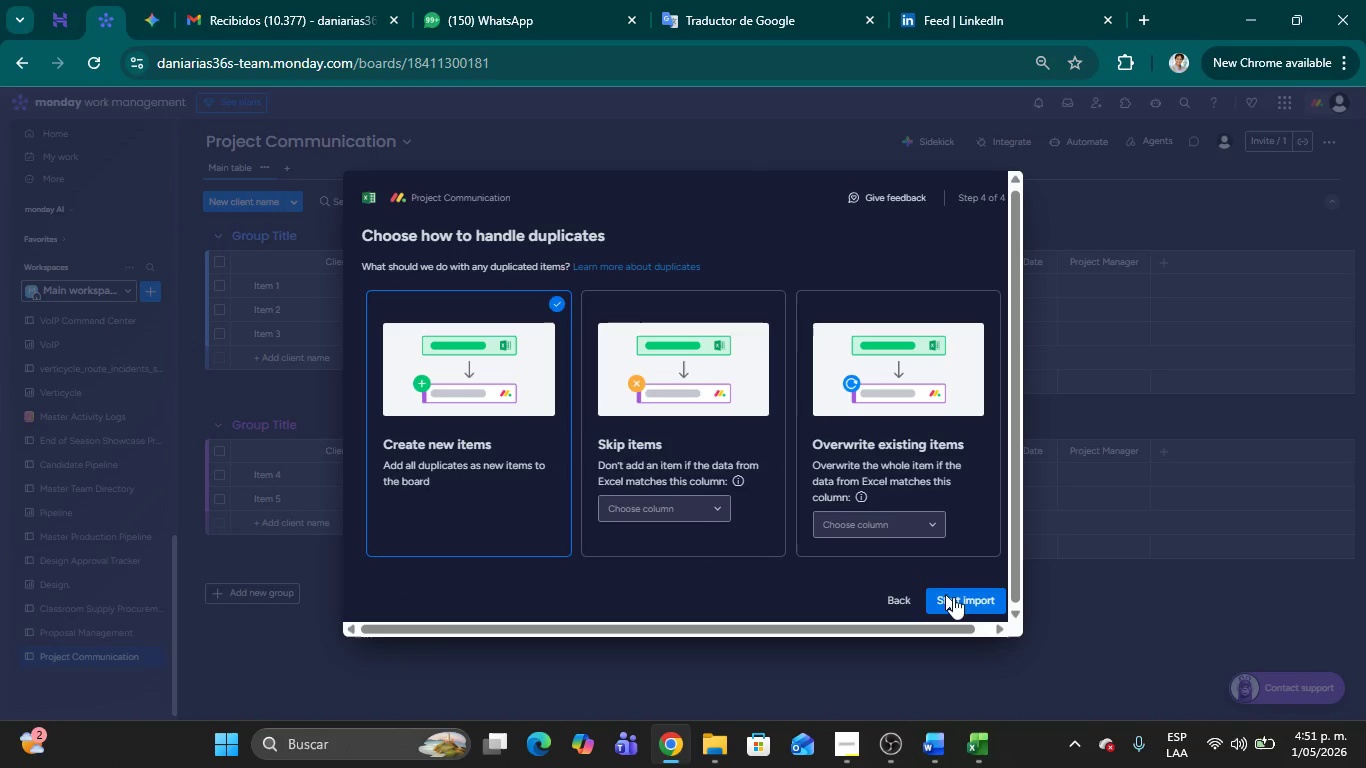 
left_click([967, 598])
 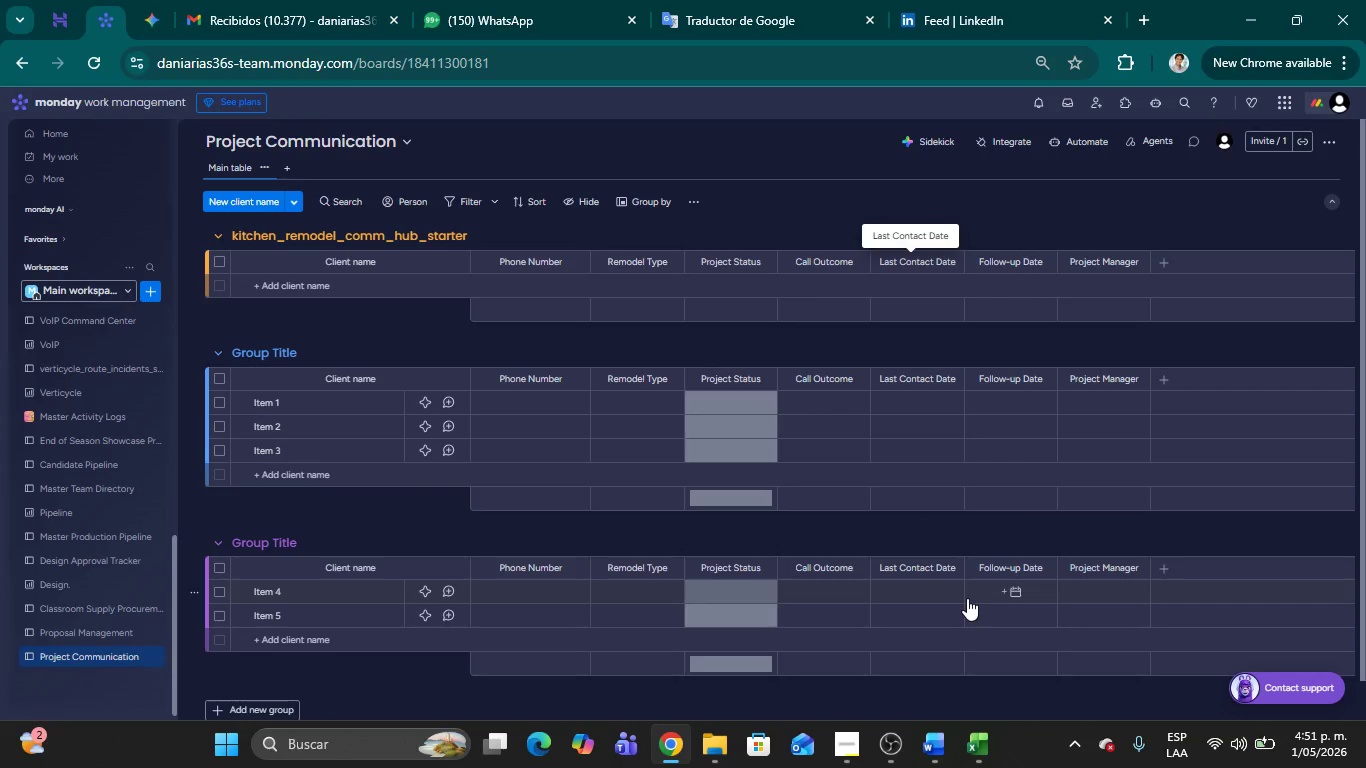 
wait(12.17)
 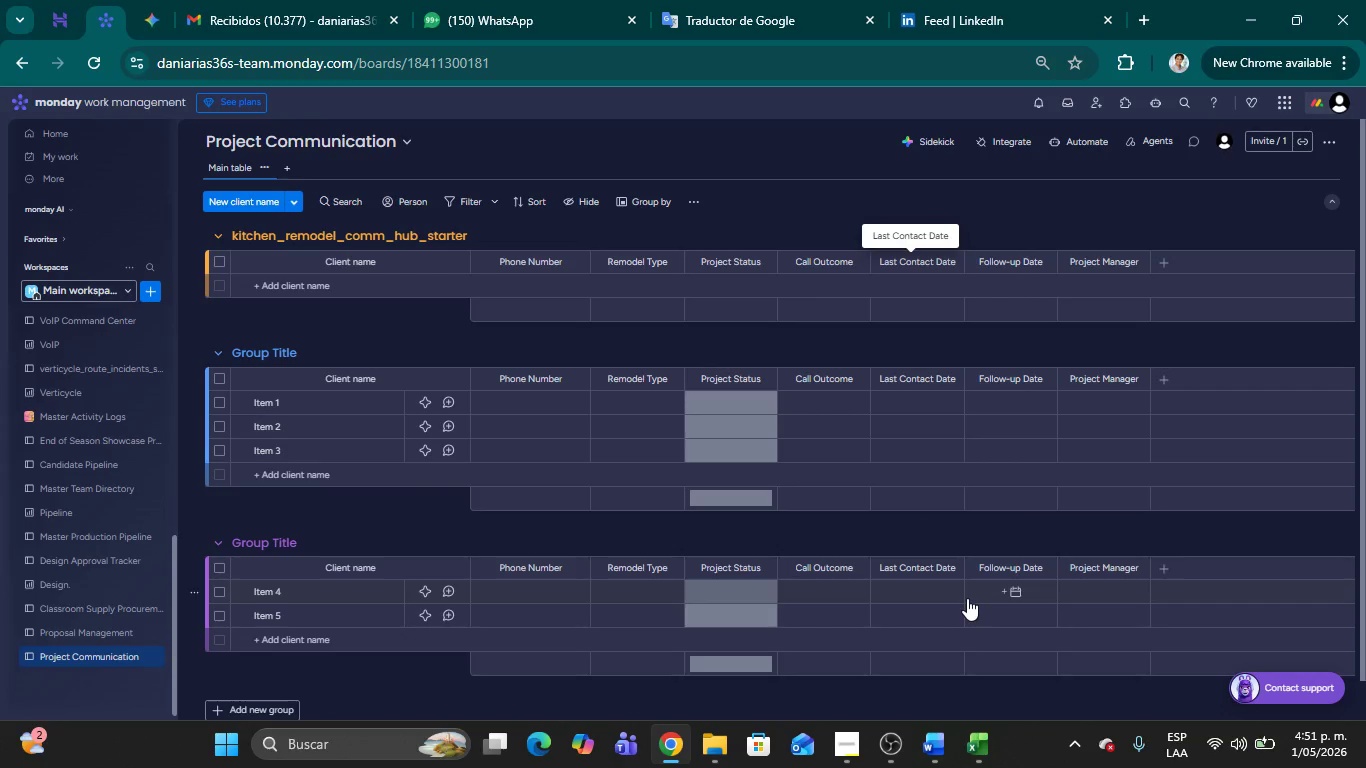 
key(F5)
 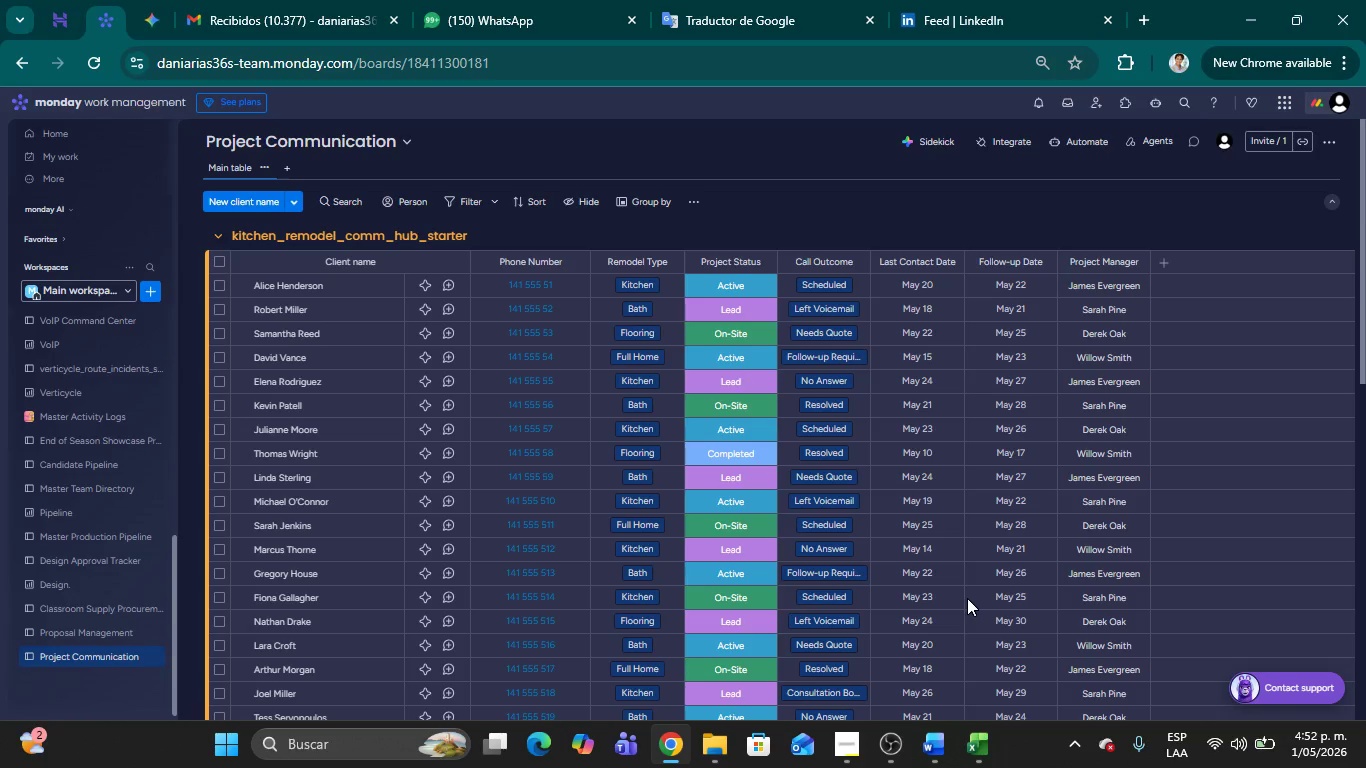 
wait(39.72)
 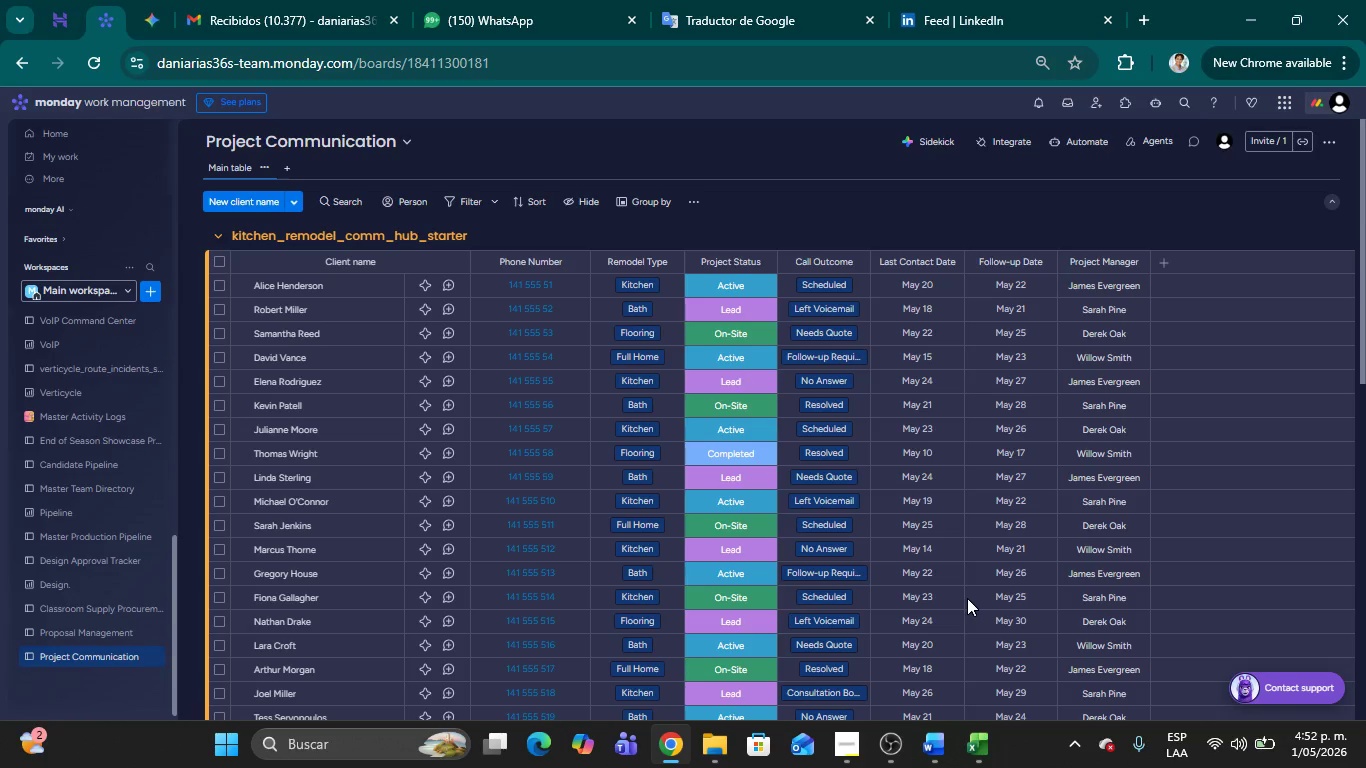 
left_click([974, 753])
 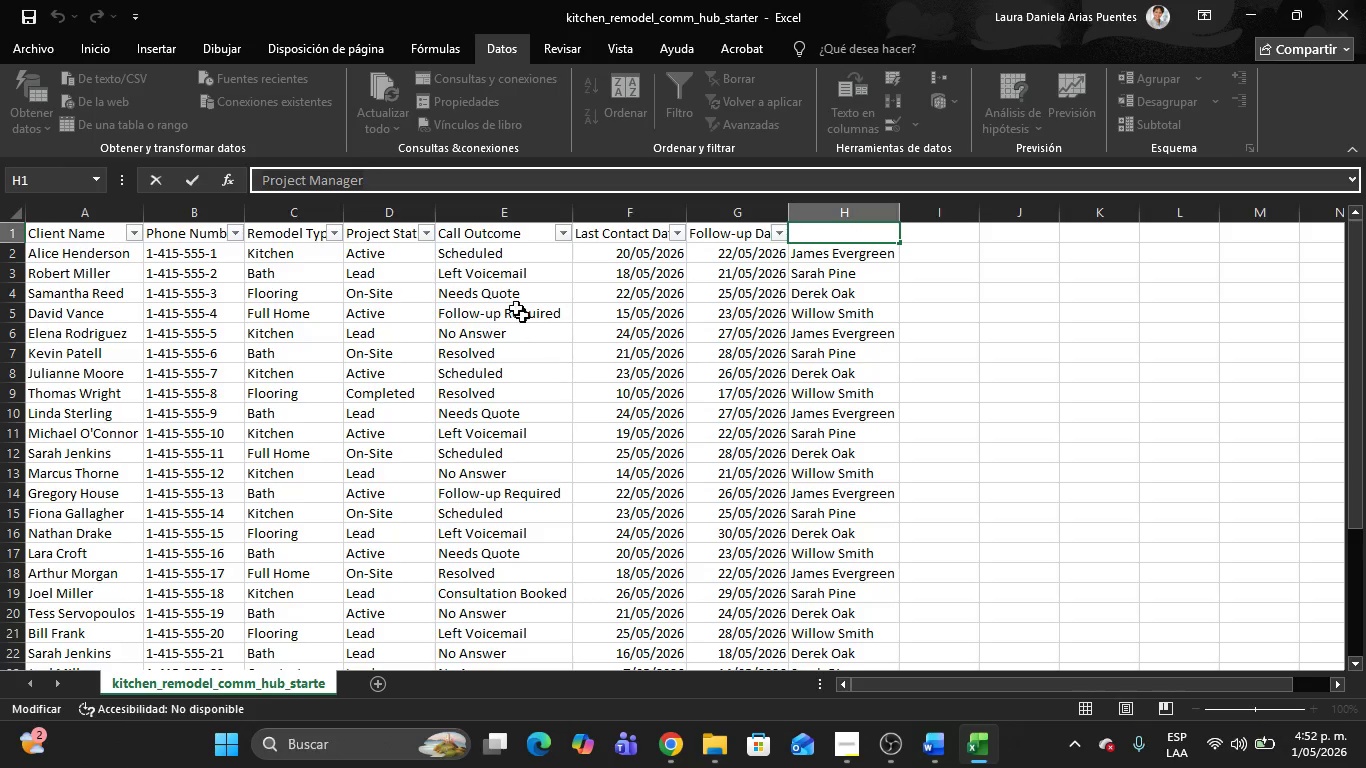 
mouse_move([526, 234])
 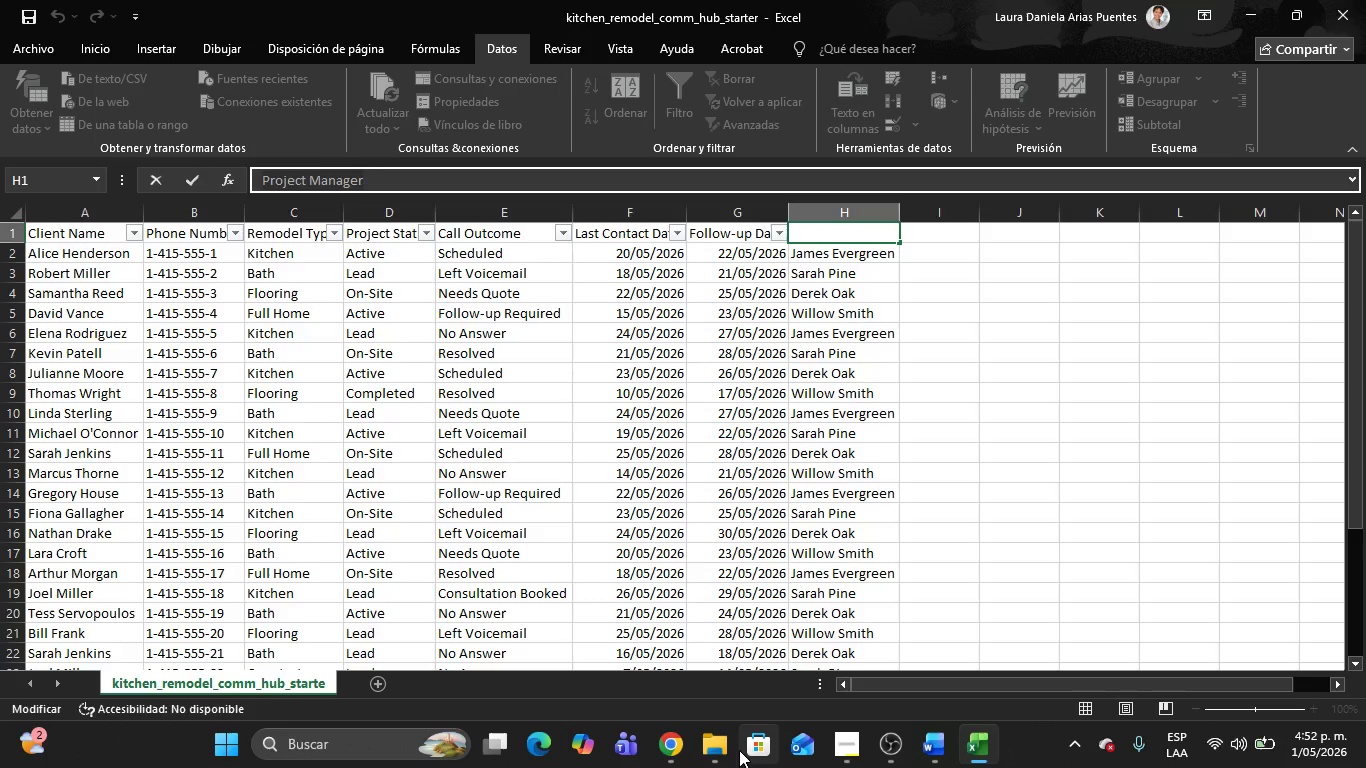 
mouse_move([673, 739])
 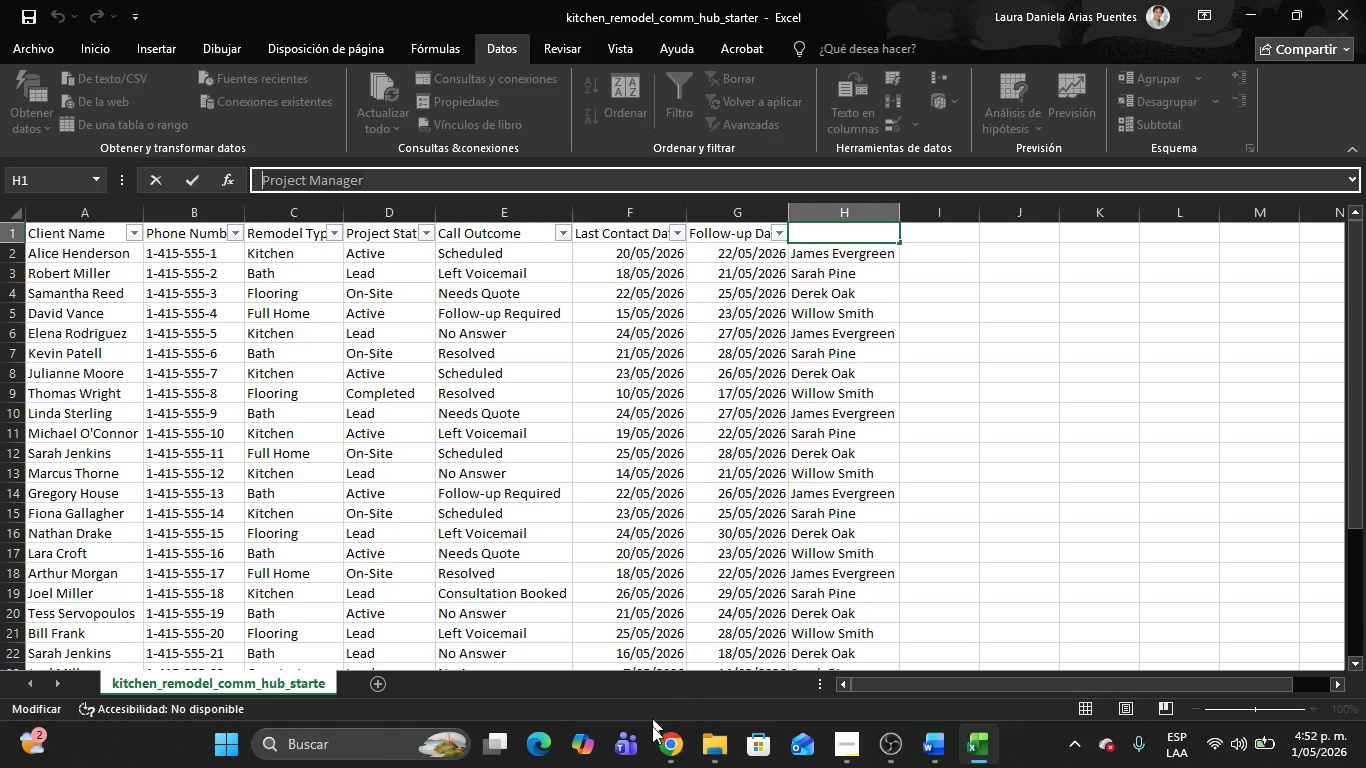 
left_click([659, 746])
 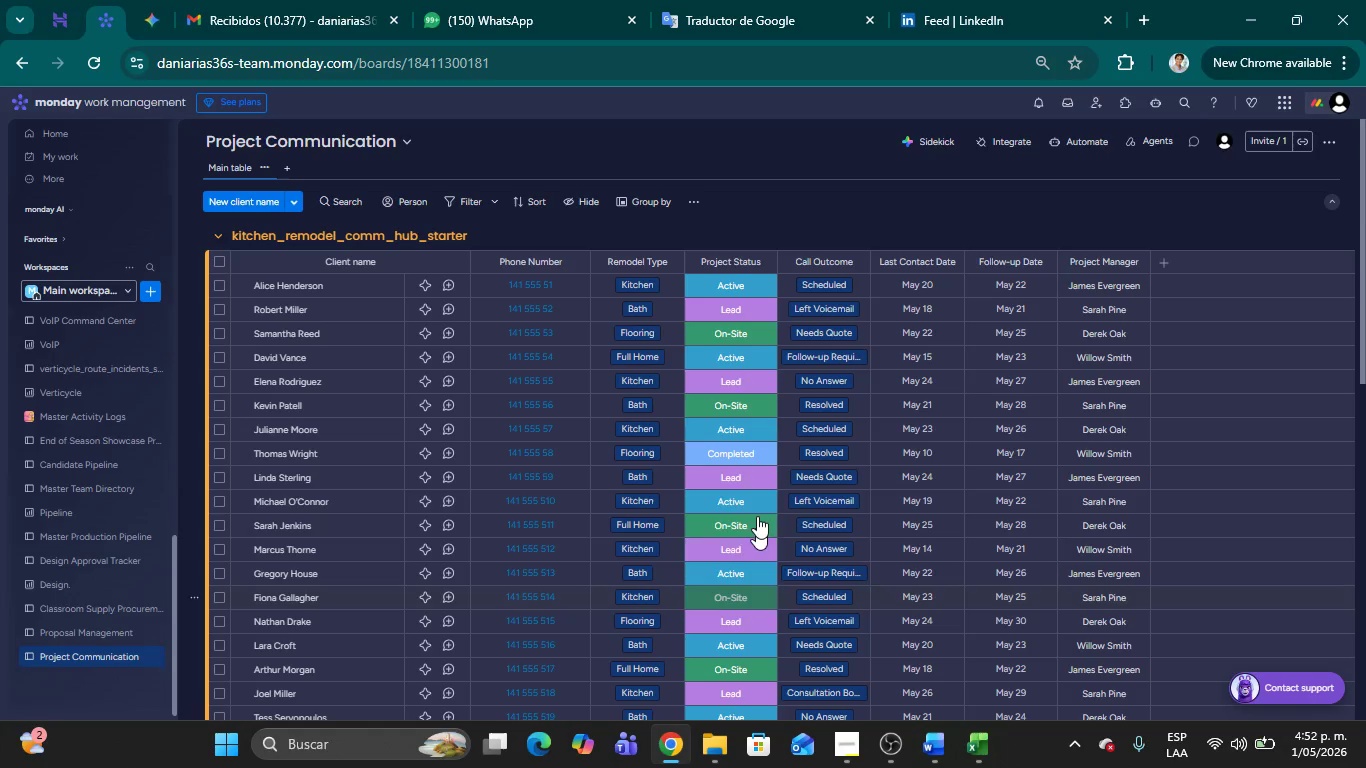 
scroll: coordinate [814, 549], scroll_direction: down, amount: 3.0
 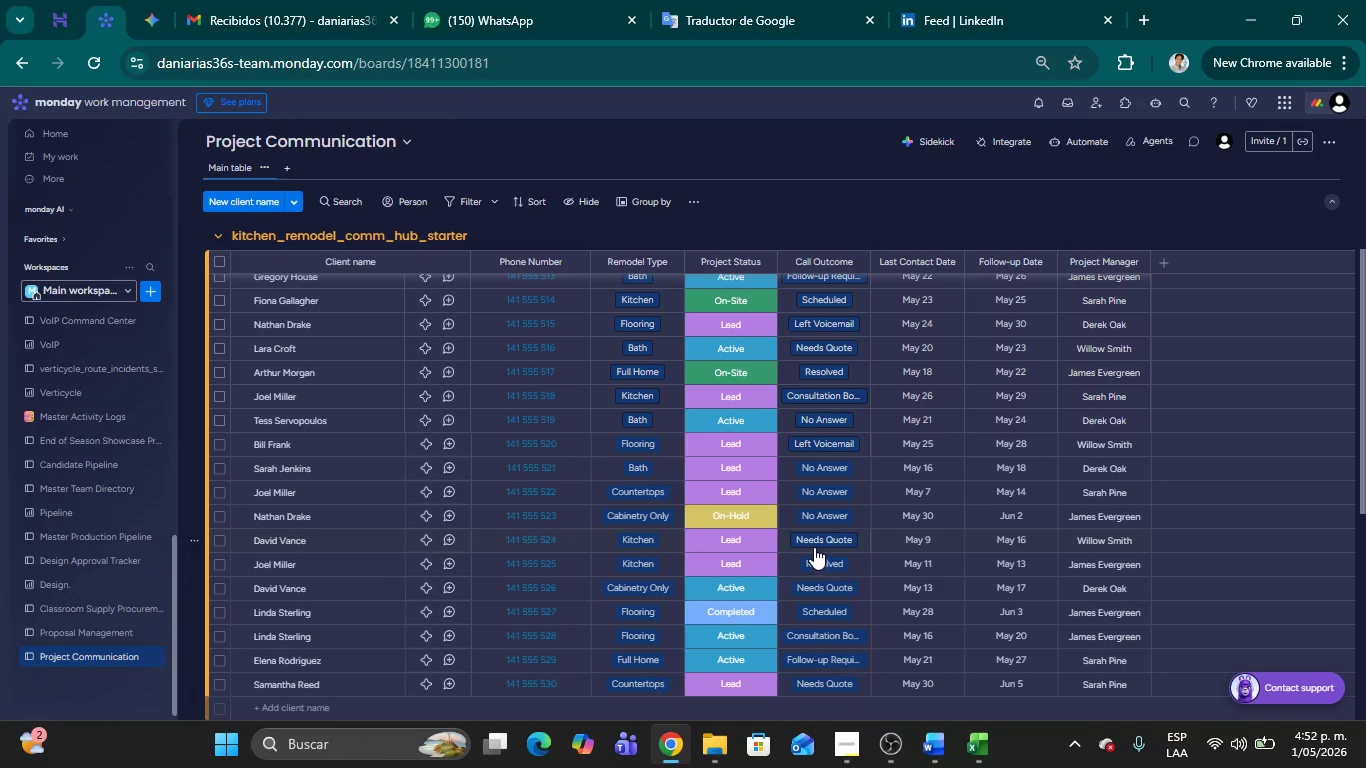 
scroll: coordinate [822, 532], scroll_direction: up, amount: 11.0
 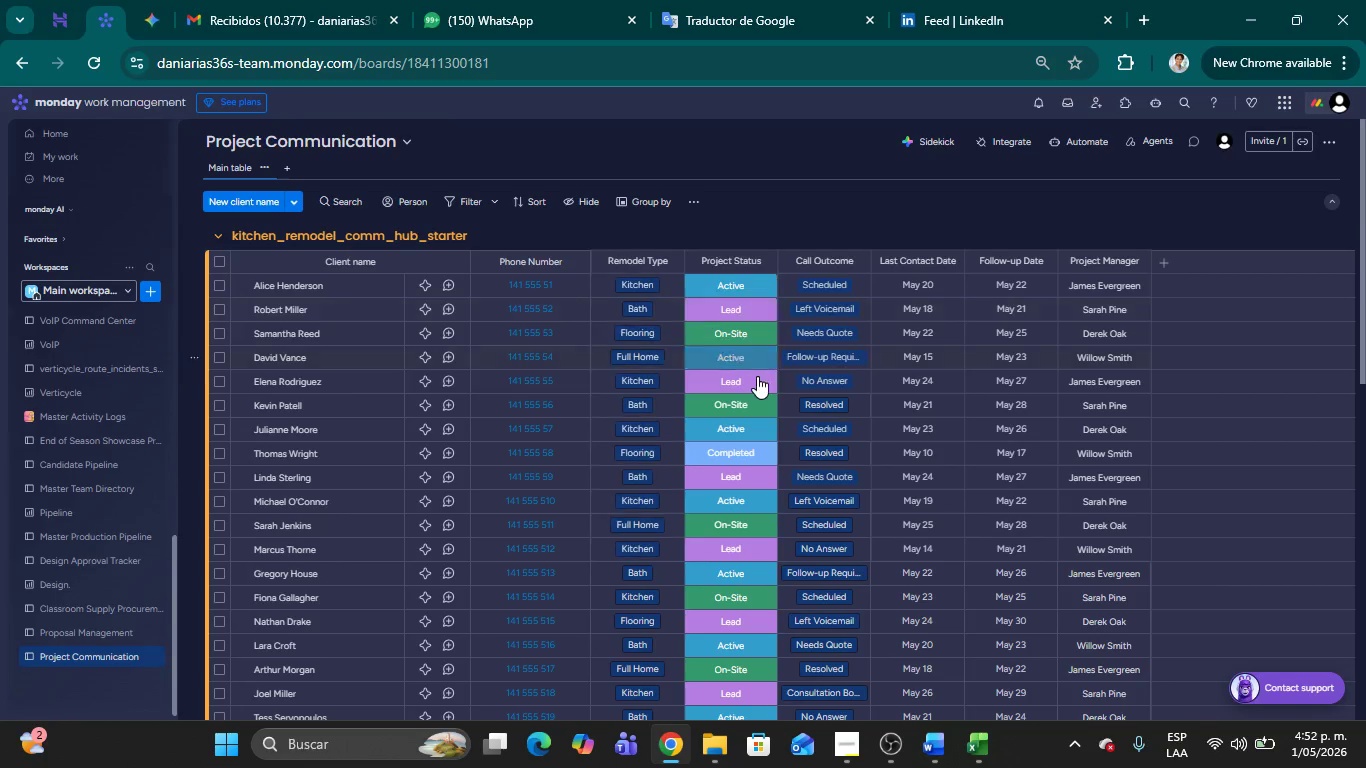 
left_click([741, 277])
 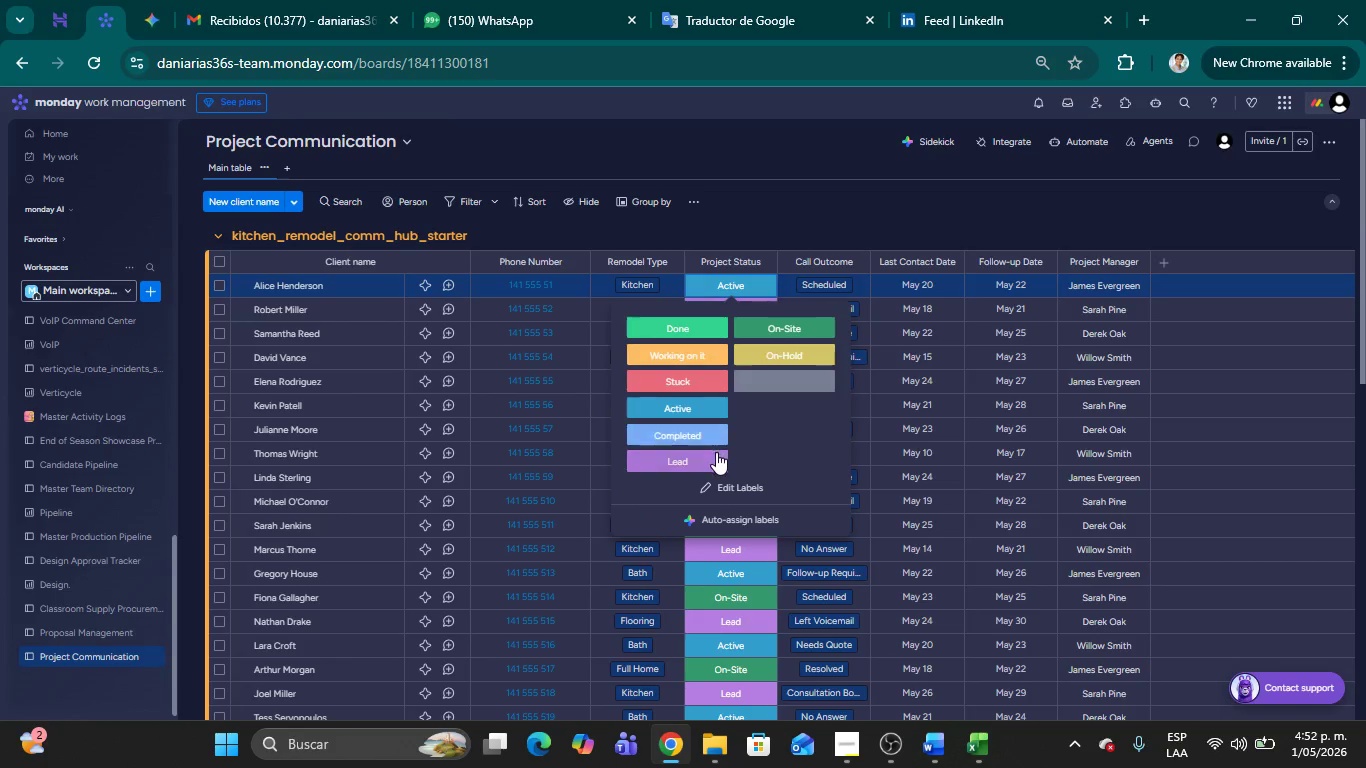 
left_click([724, 484])
 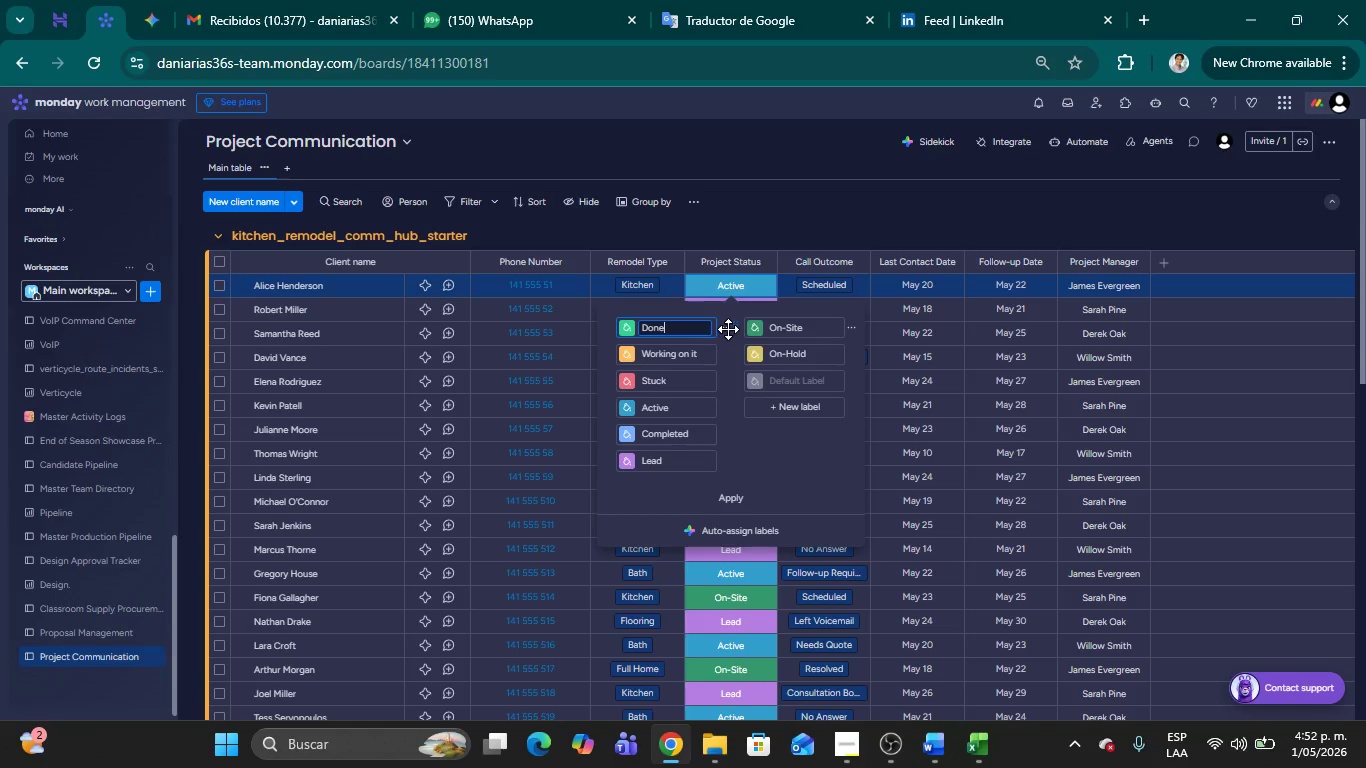 
left_click([726, 329])
 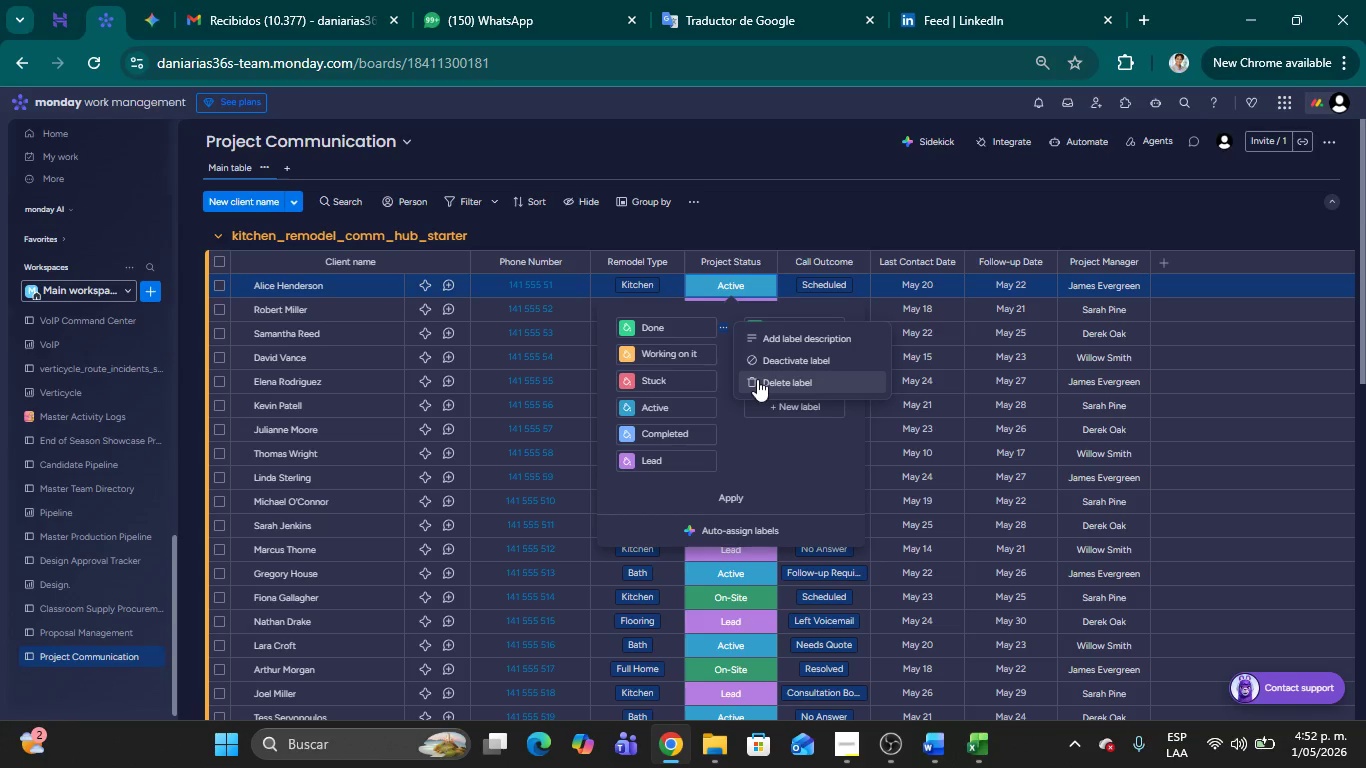 
left_click([757, 379])
 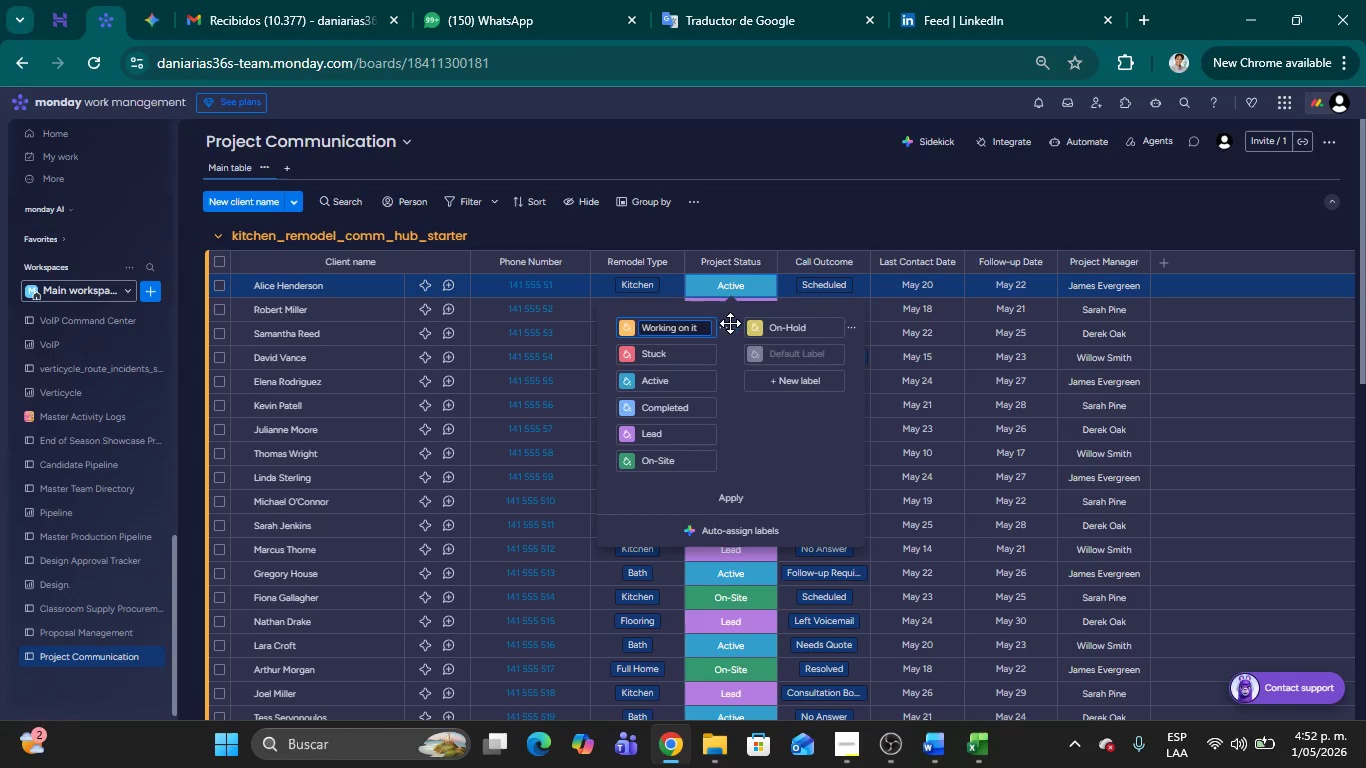 
left_click([724, 326])
 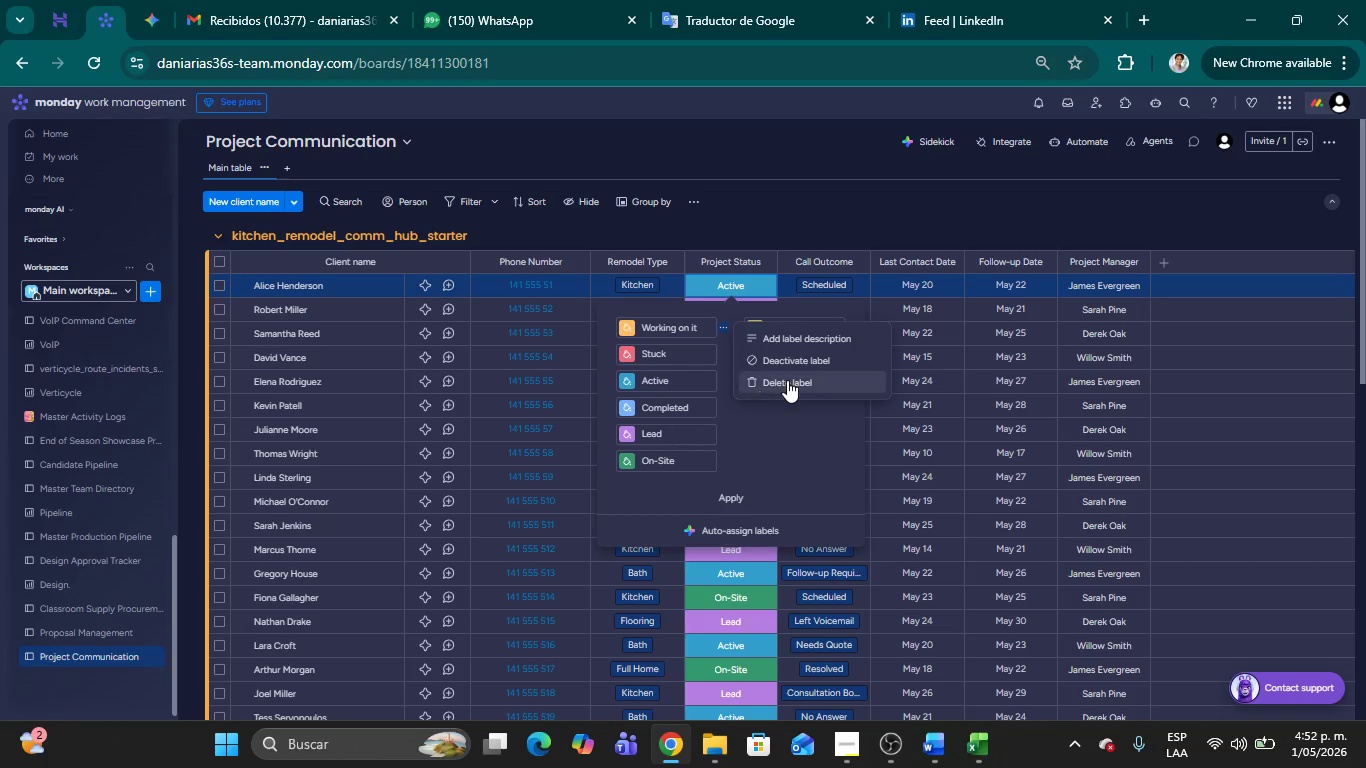 
left_click([787, 380])
 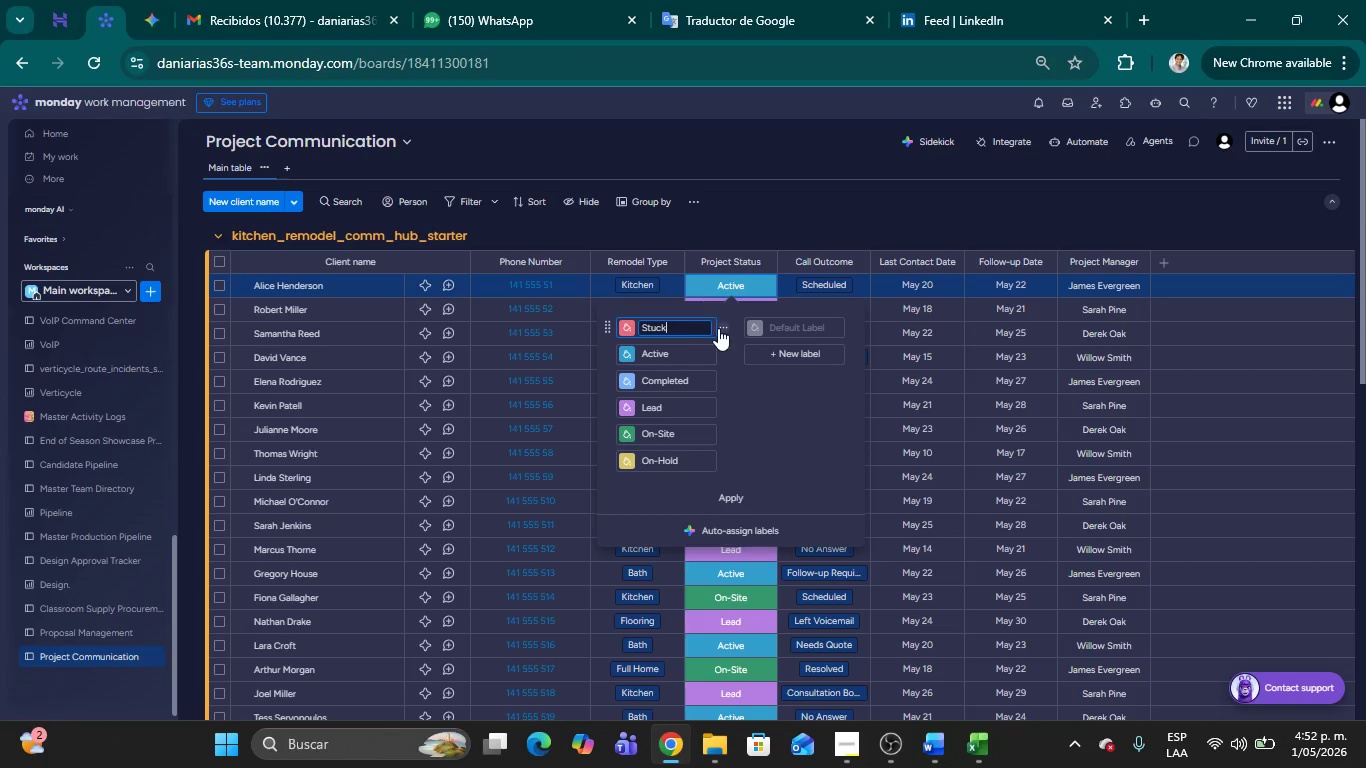 
left_click([720, 327])
 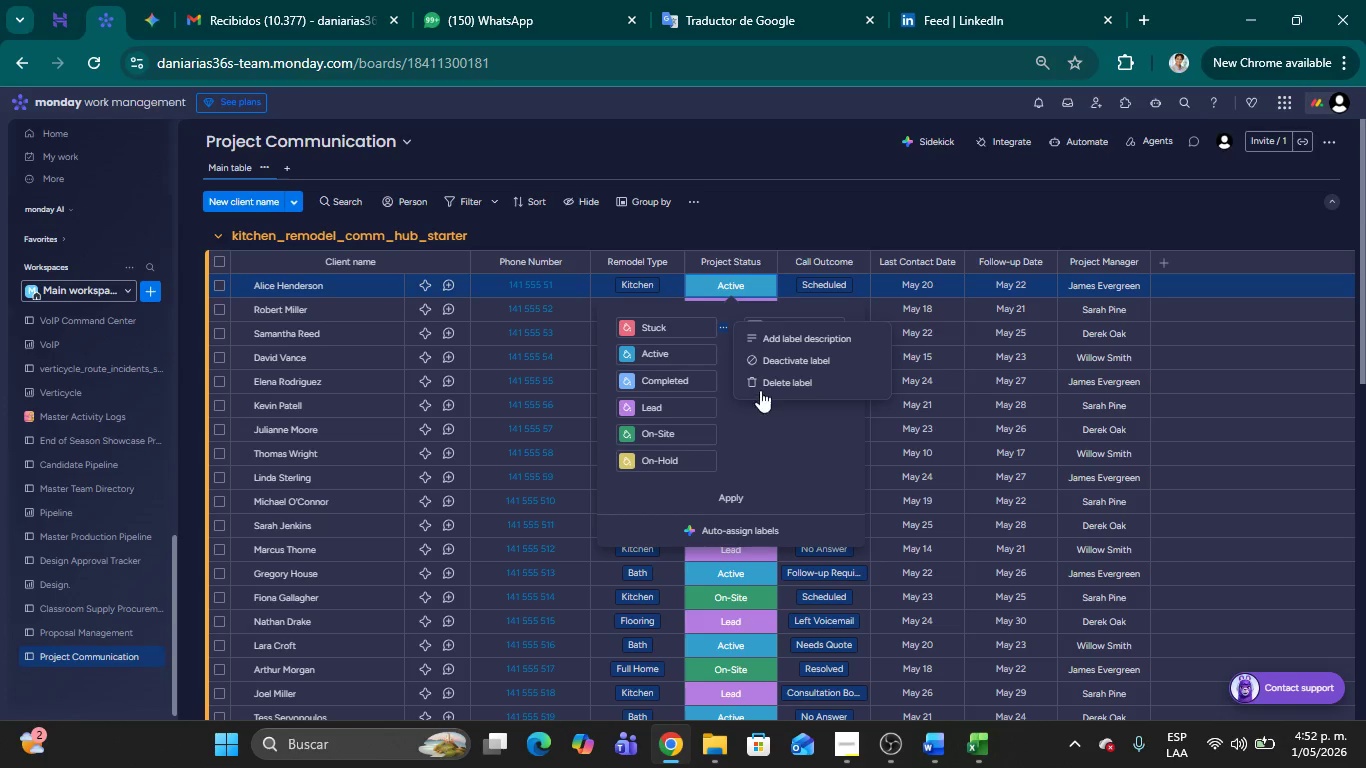 
left_click([761, 385])
 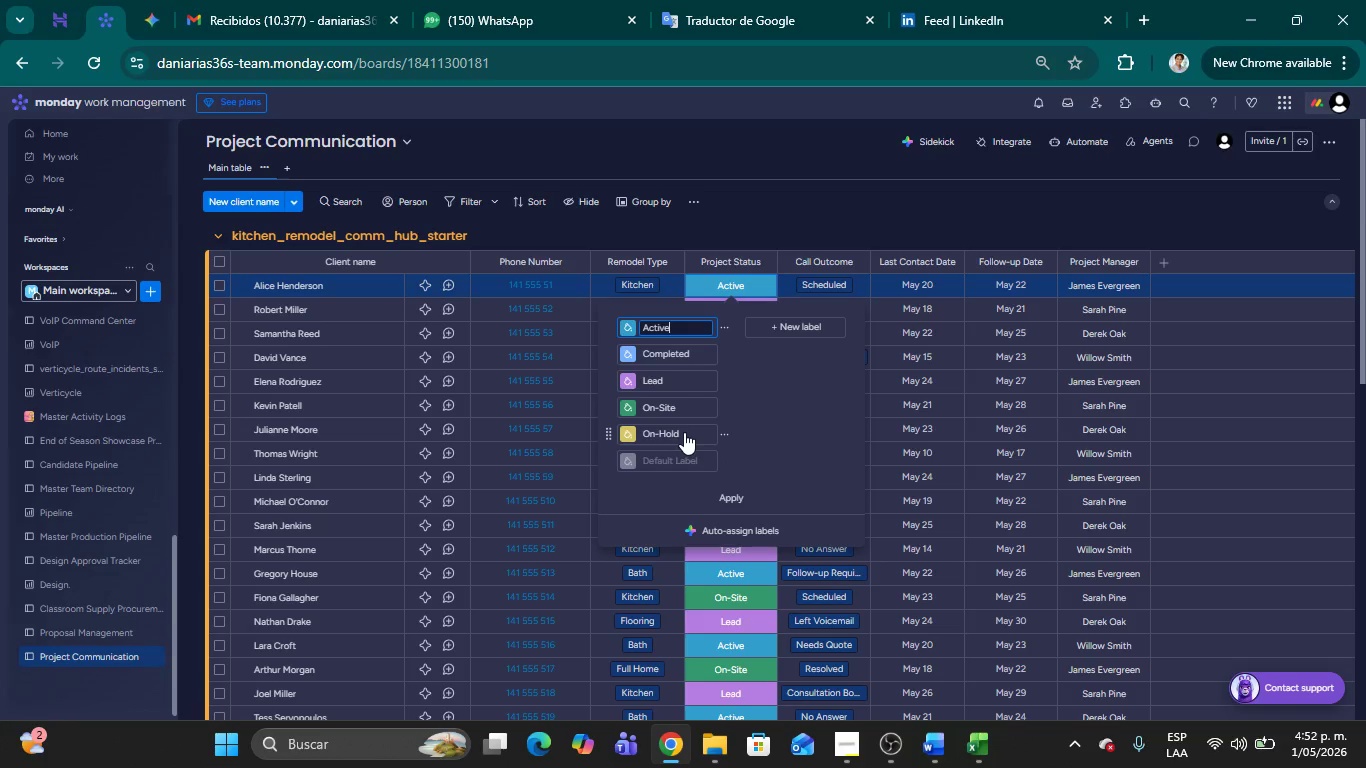 
wait(7.08)
 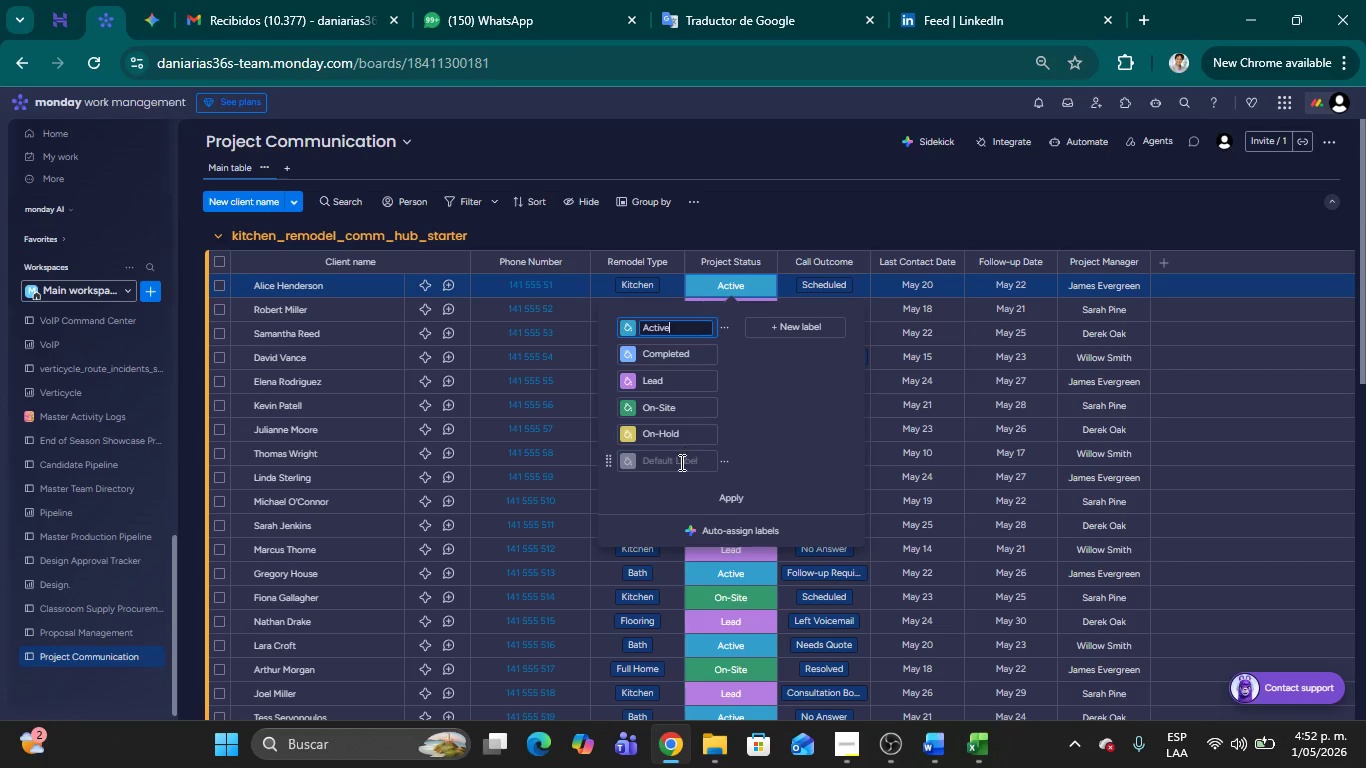 
left_click_drag(start_coordinate=[681, 431], to_coordinate=[639, 431])
 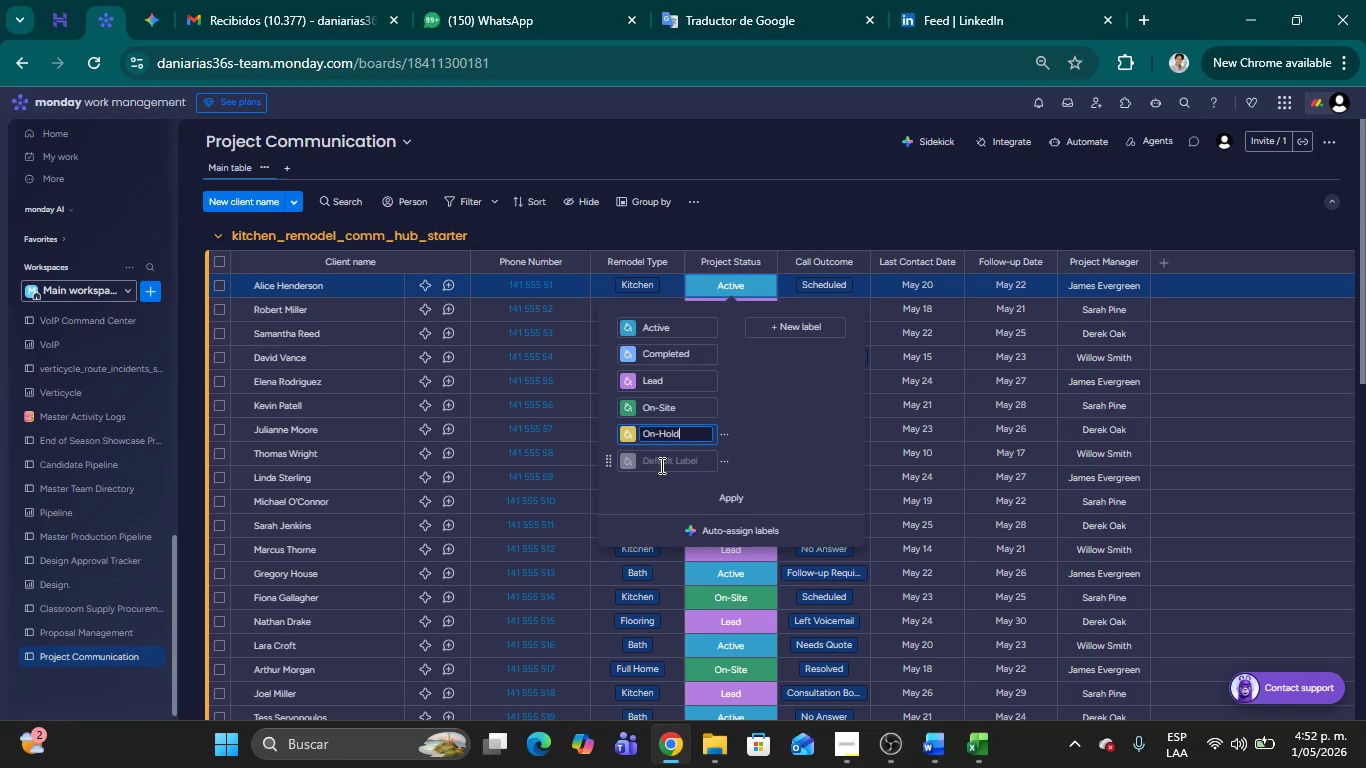 
left_click([660, 465])
 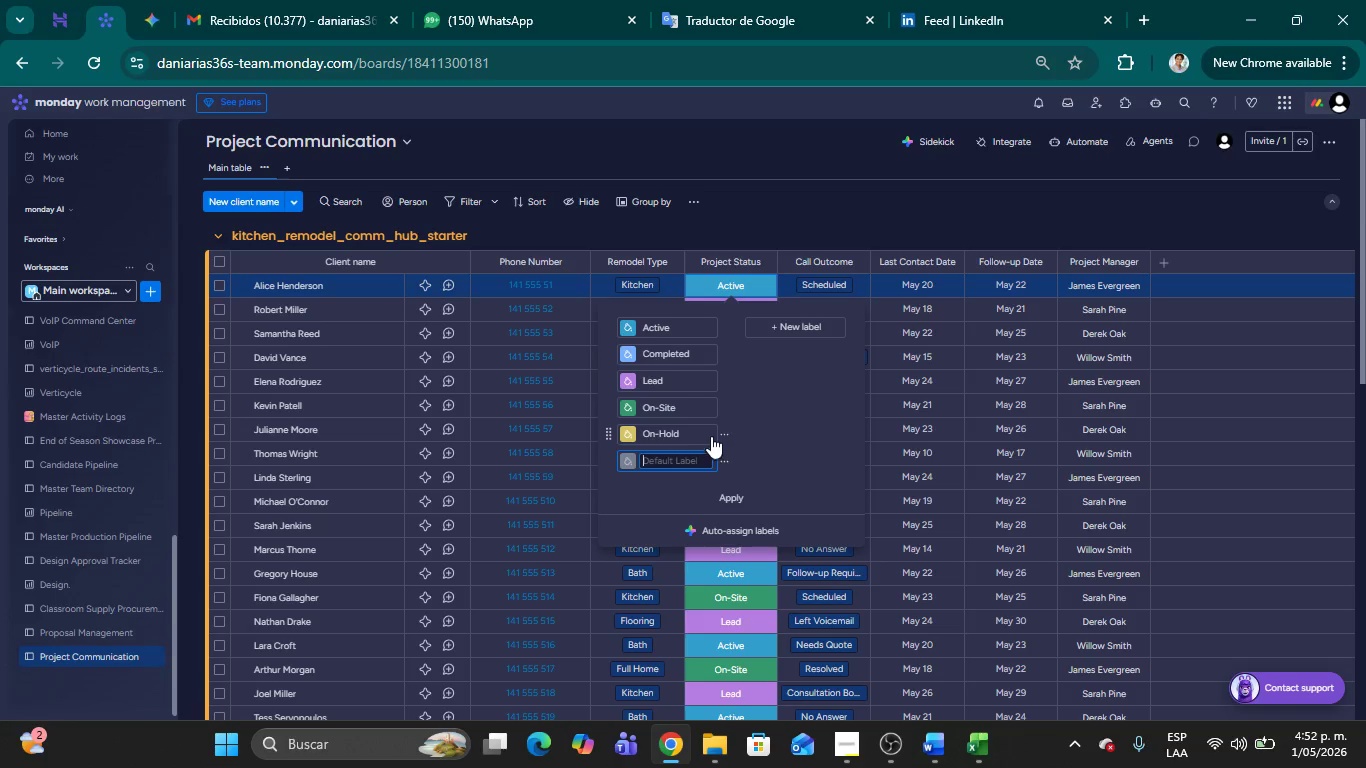 
left_click([727, 433])
 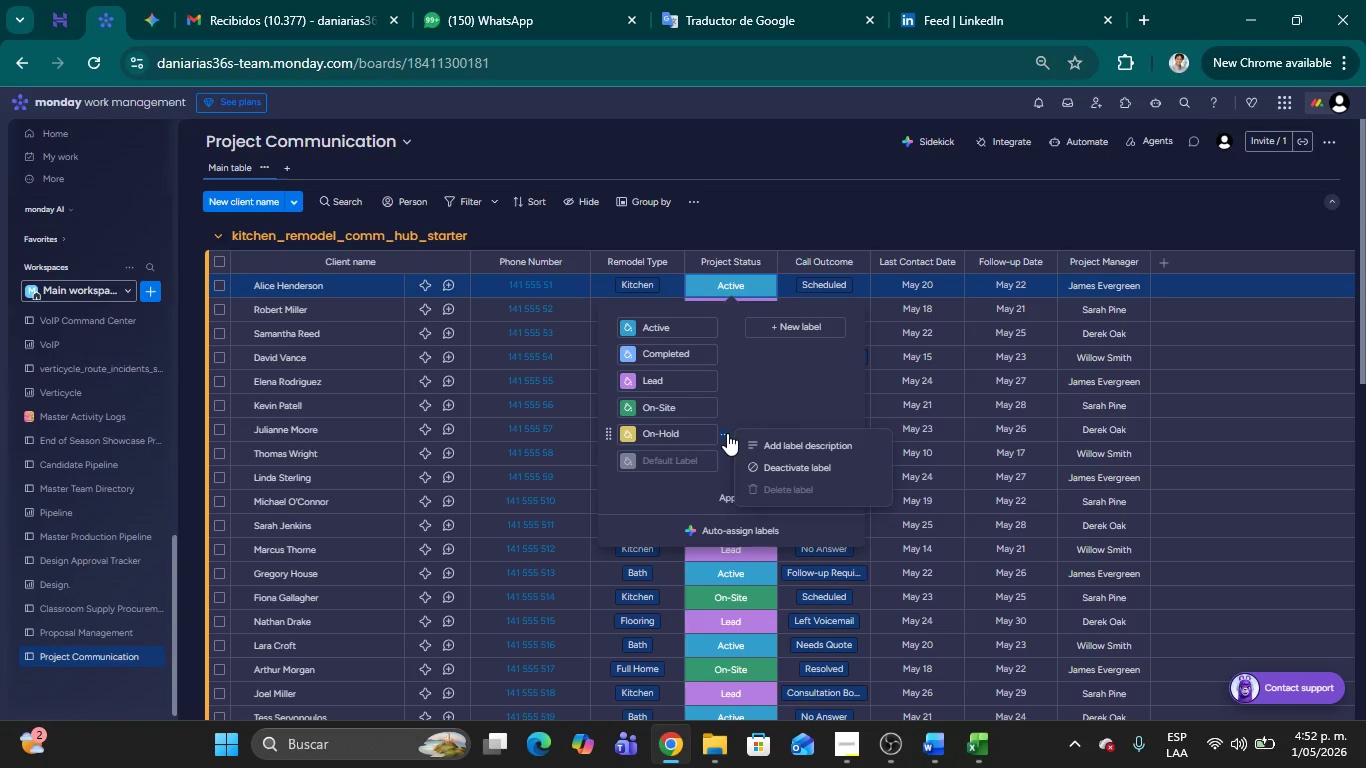 
left_click([749, 390])
 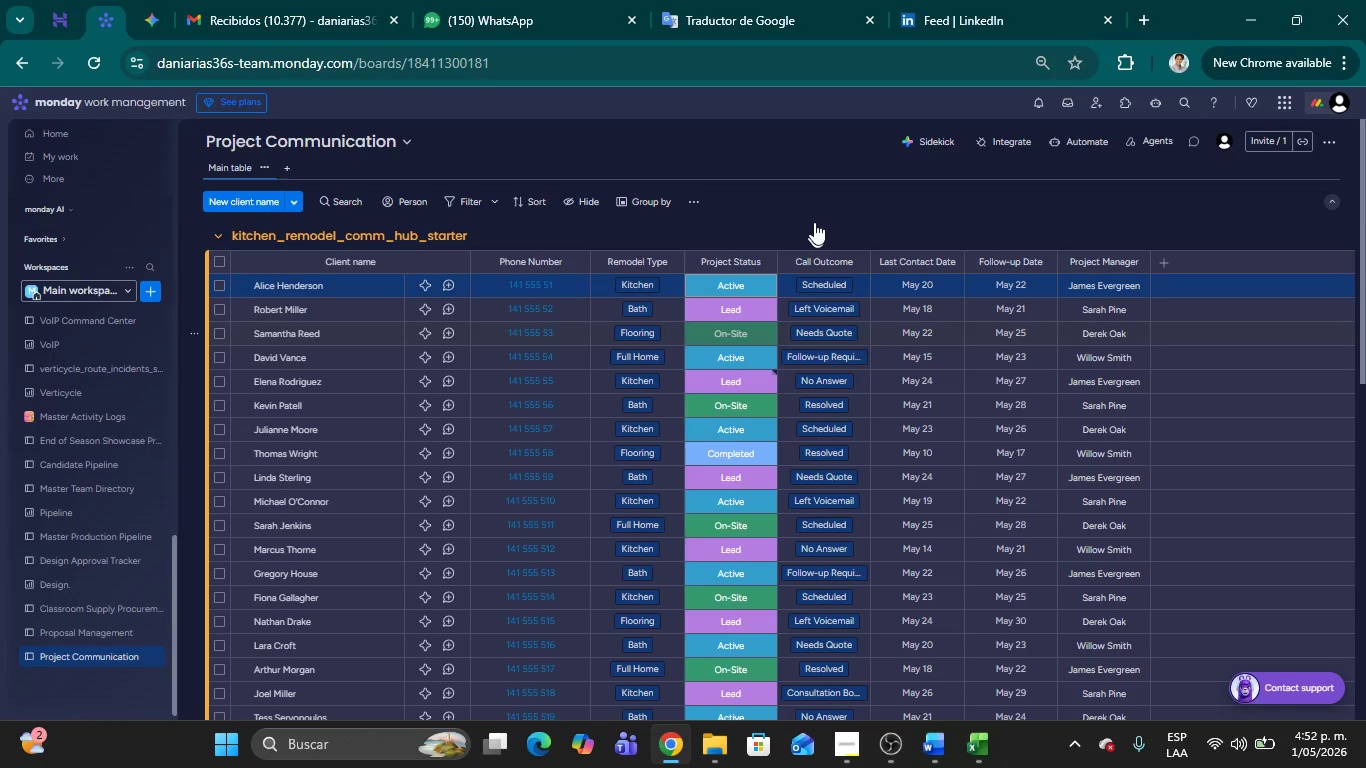 
left_click([826, 194])
 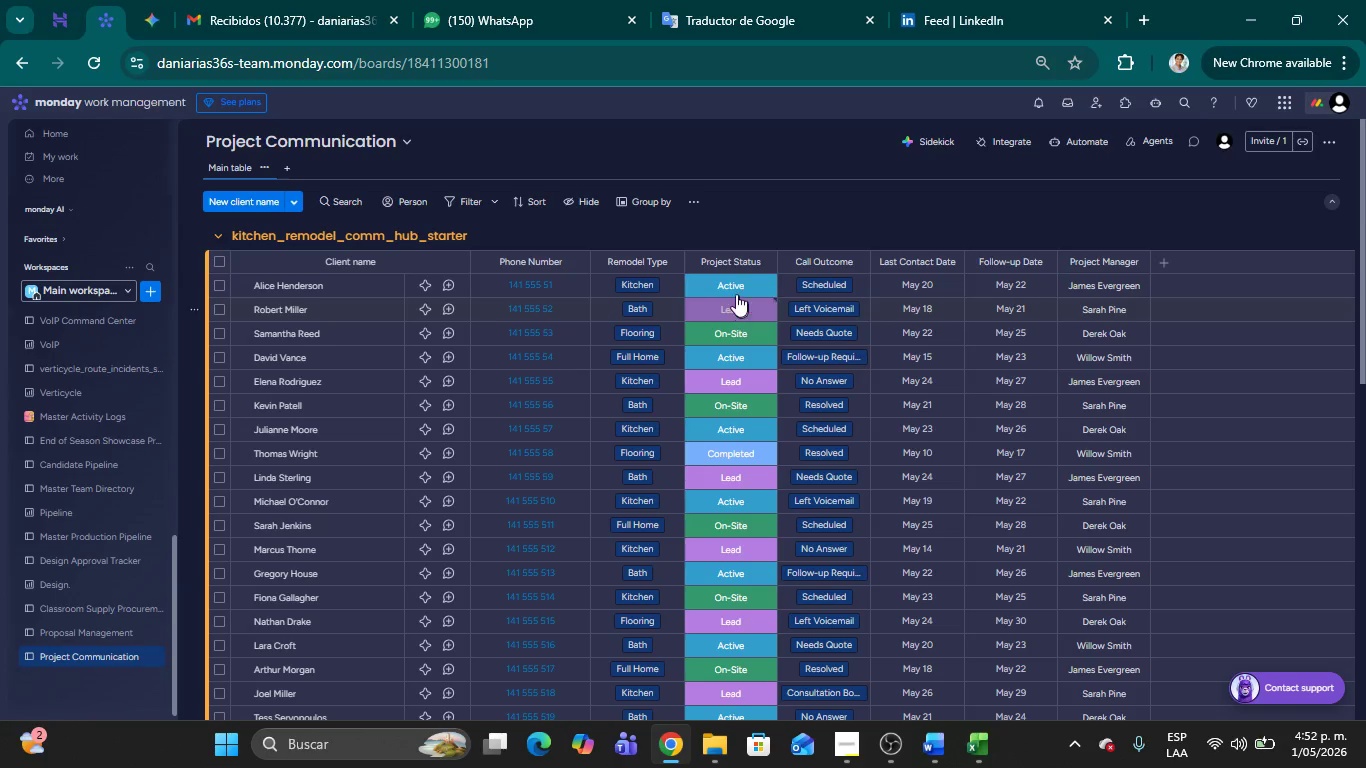 
left_click([733, 294])
 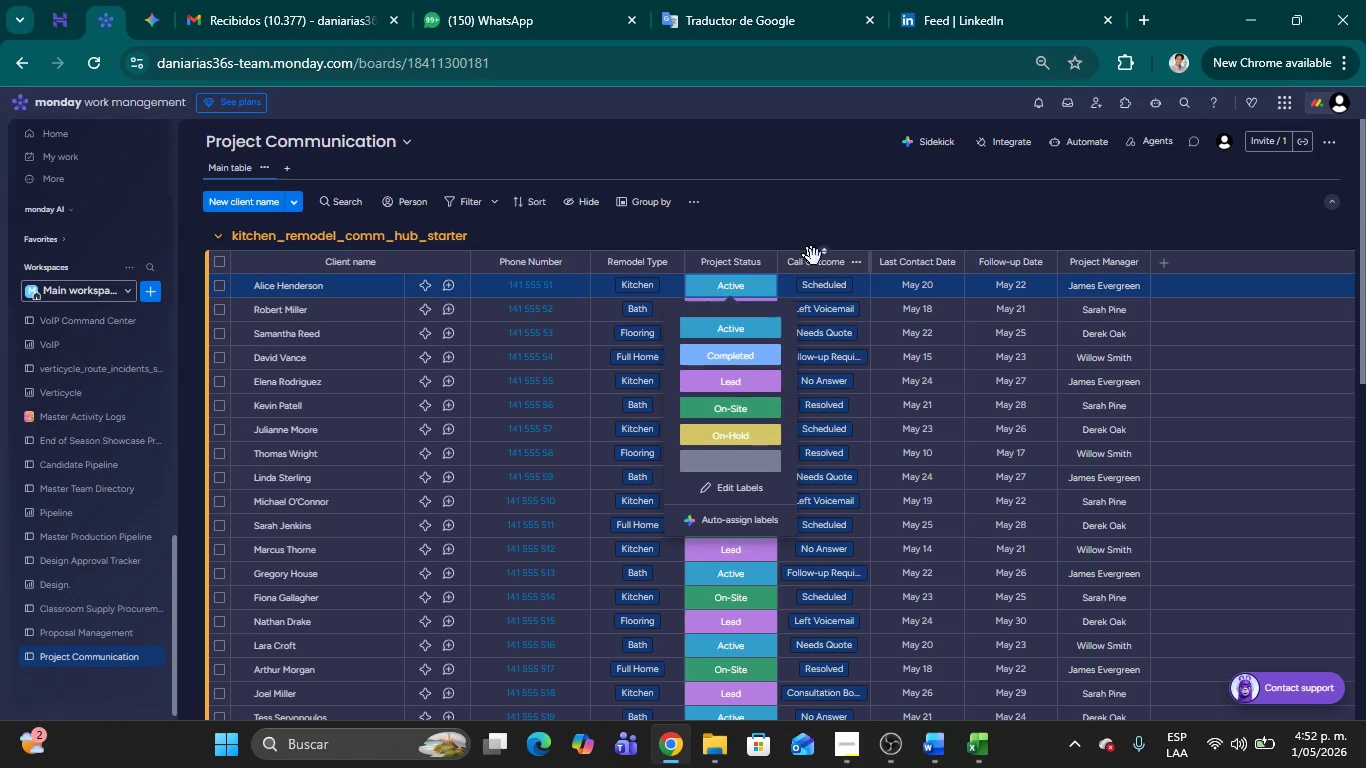 
left_click([837, 220])
 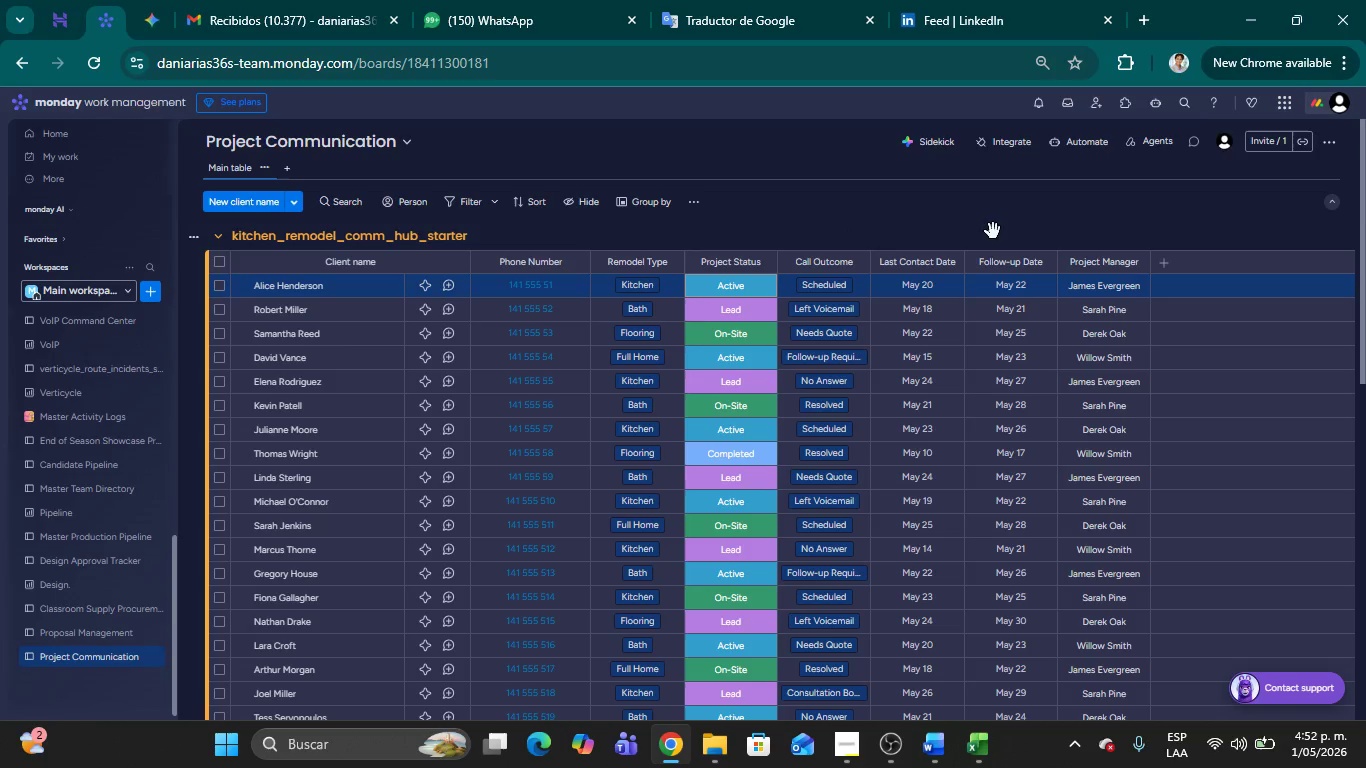 
left_click([1069, 142])